 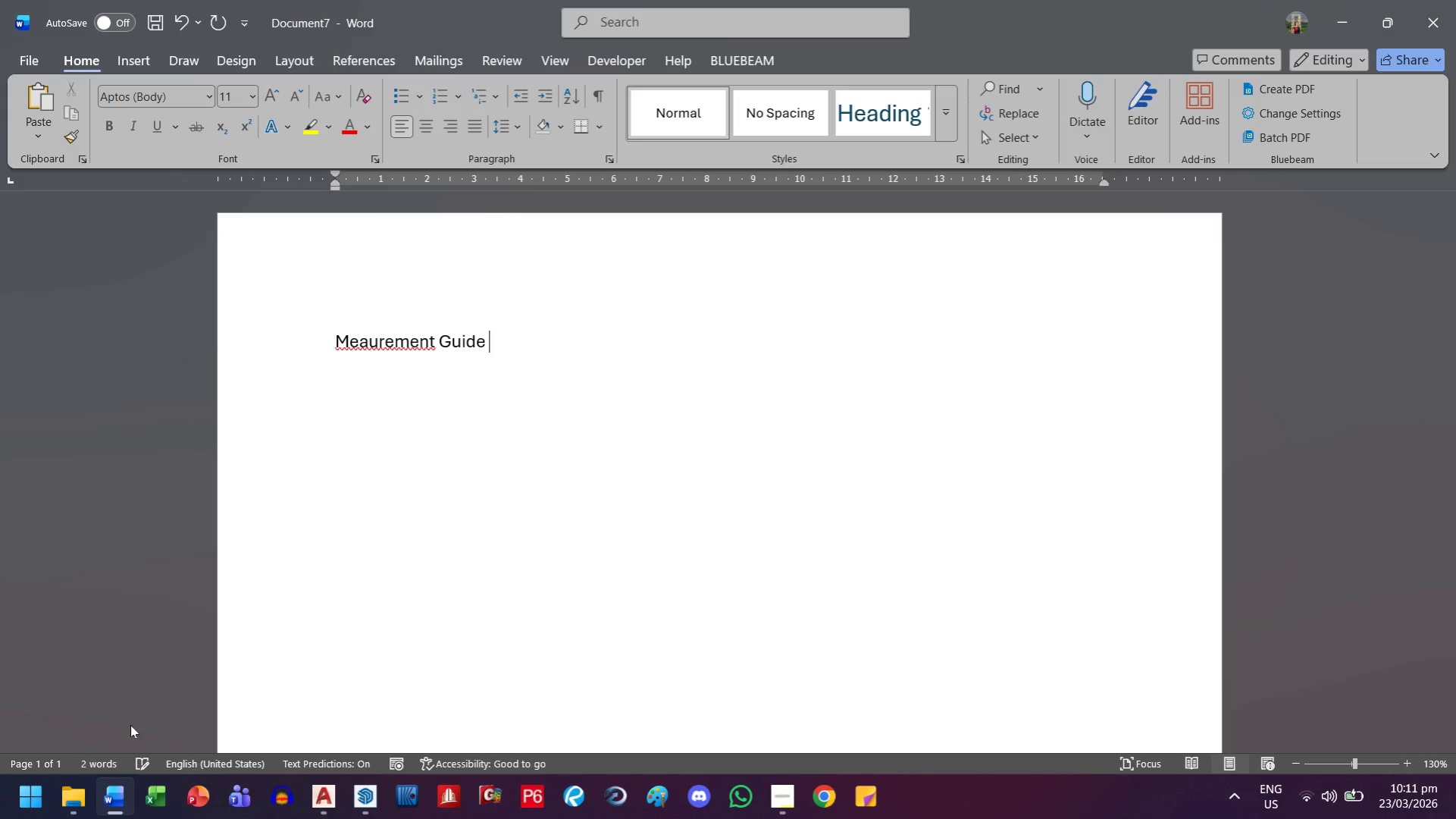 
right_click([354, 342])
 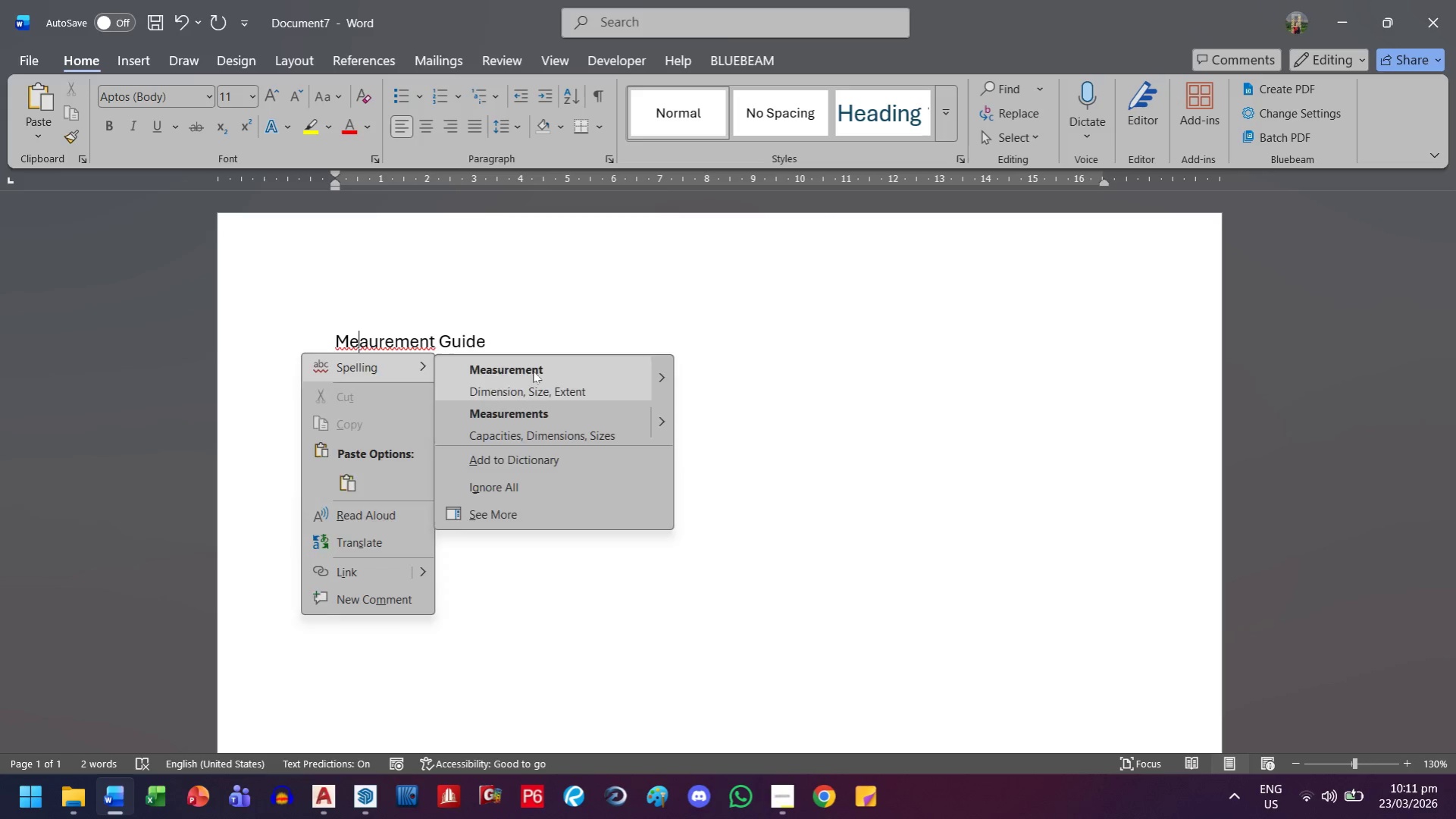 
double_click([556, 344])
 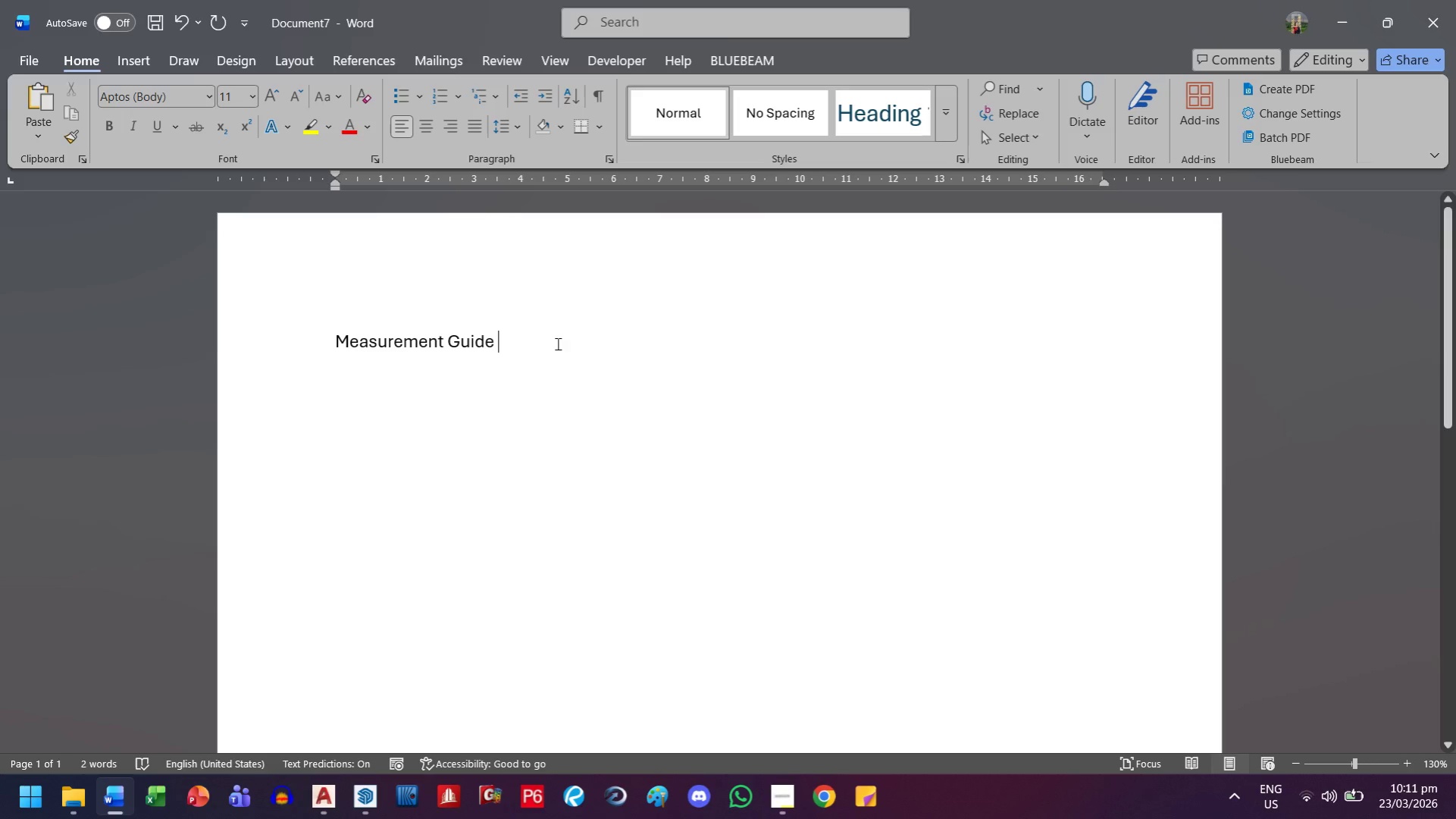 
key(Enter)
 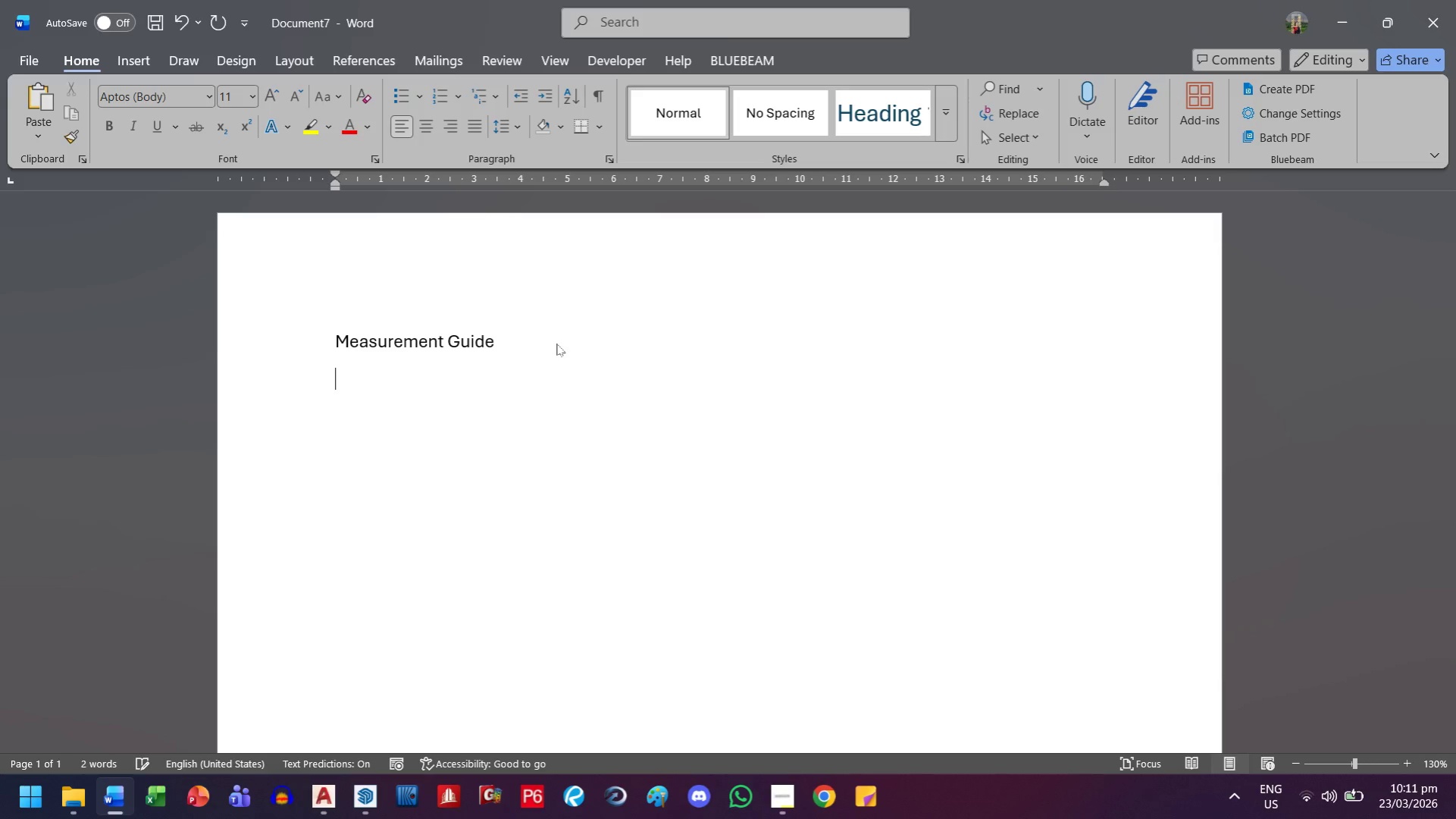 
key(Backspace)
 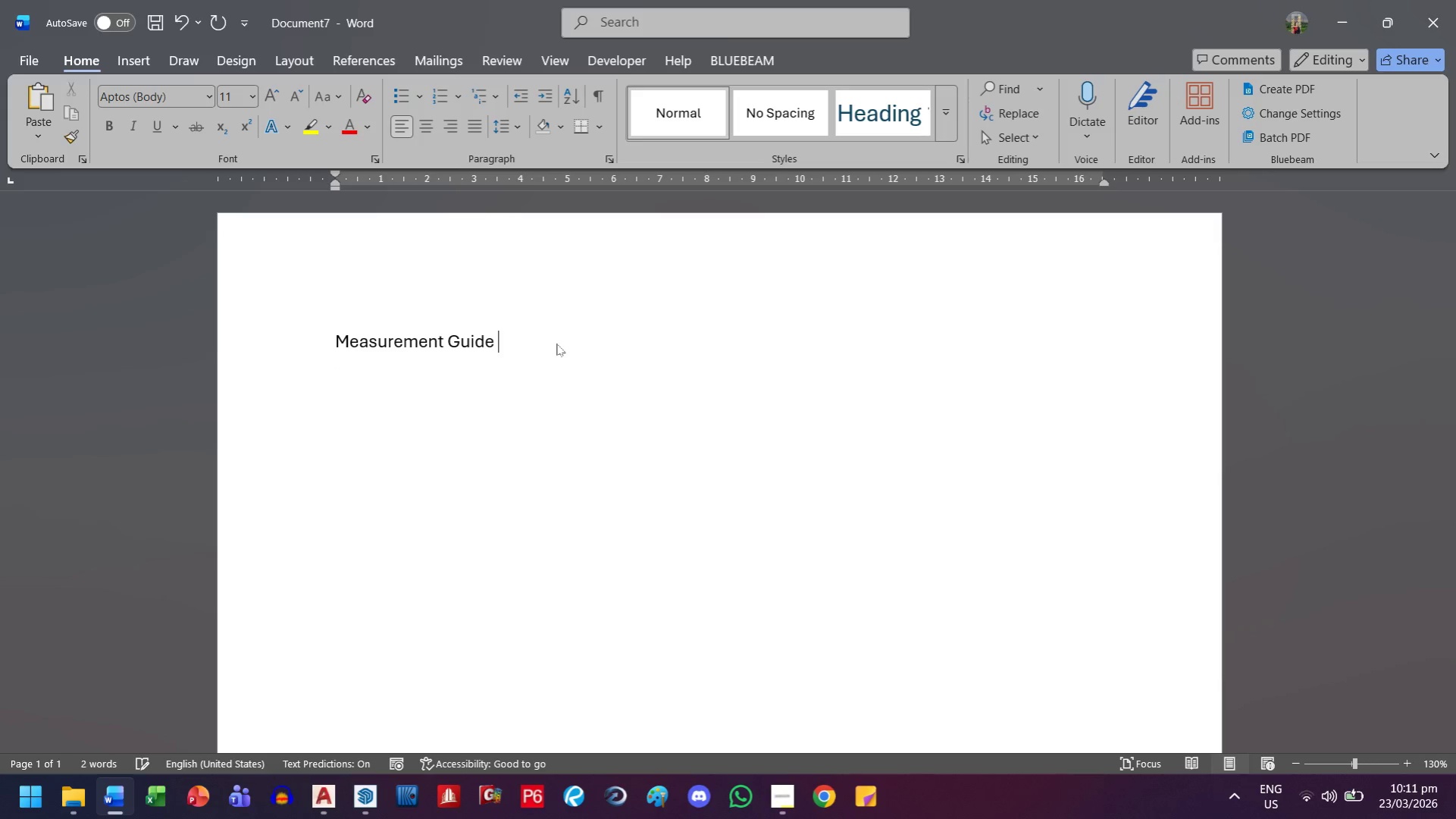 
key(Shift+ShiftRight)
 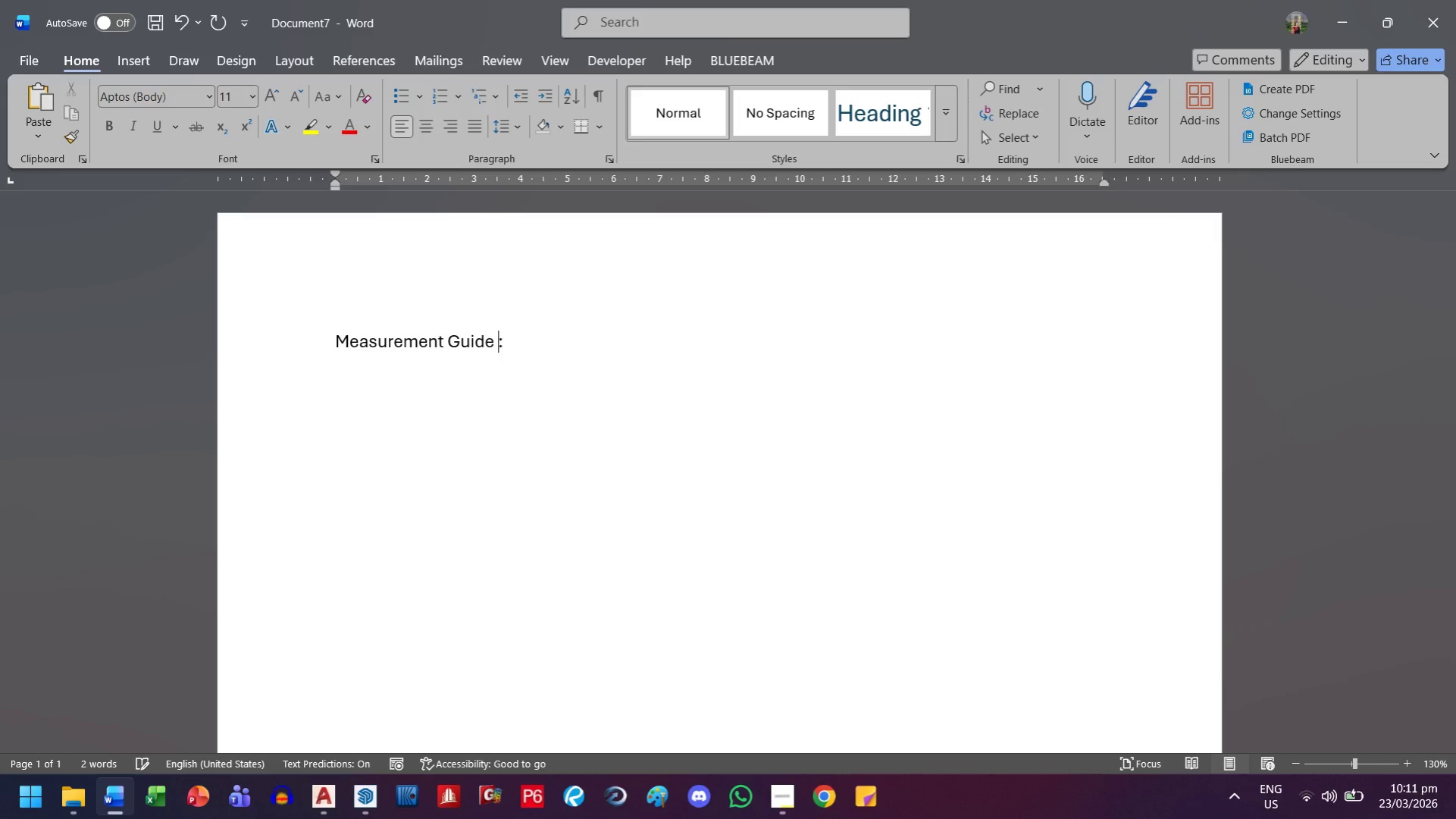 
key(Shift+Semicolon)
 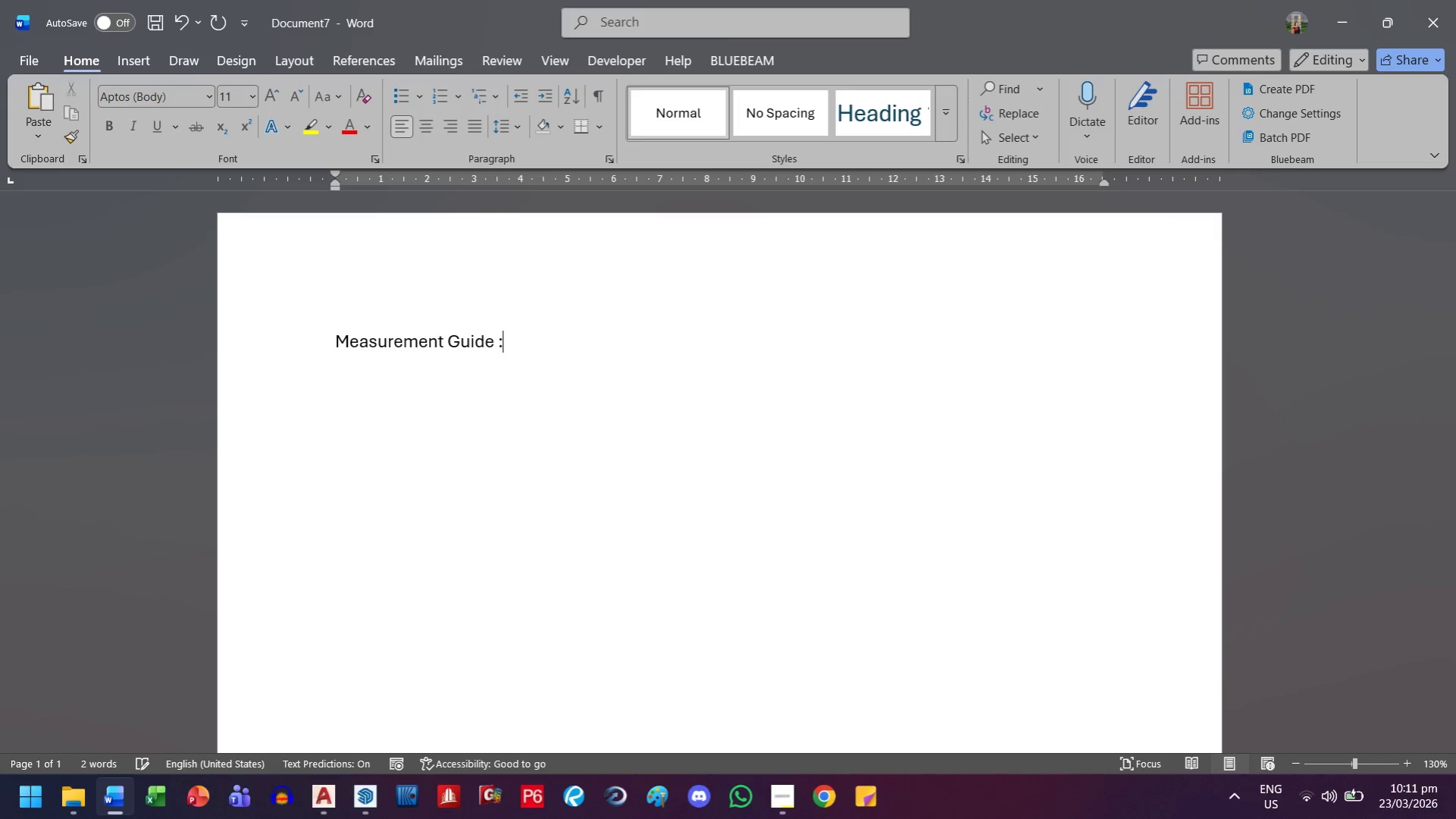 
key(Enter)
 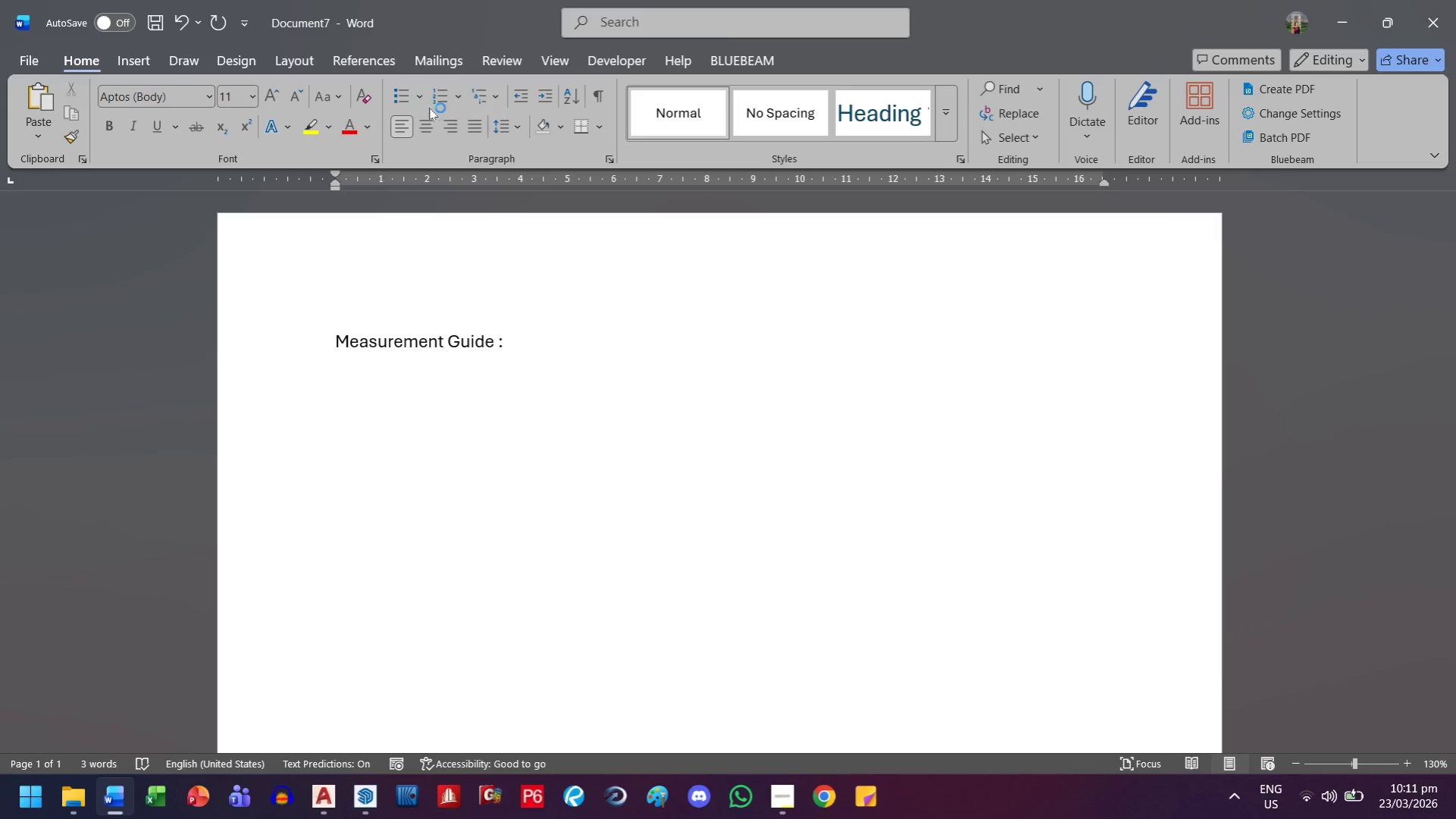 
left_click([399, 94])
 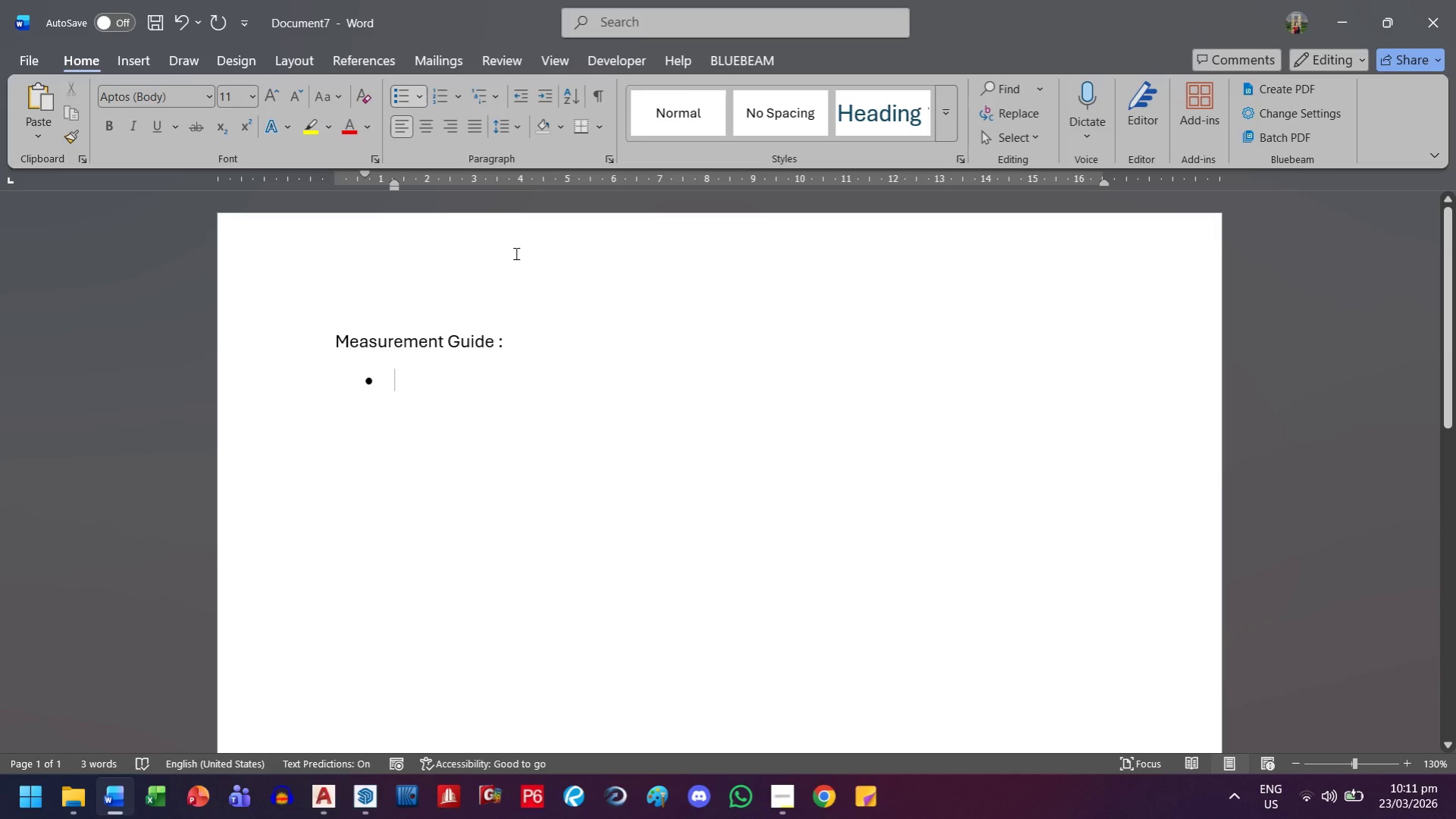 
type(Soccer Field - 90x45 m )
 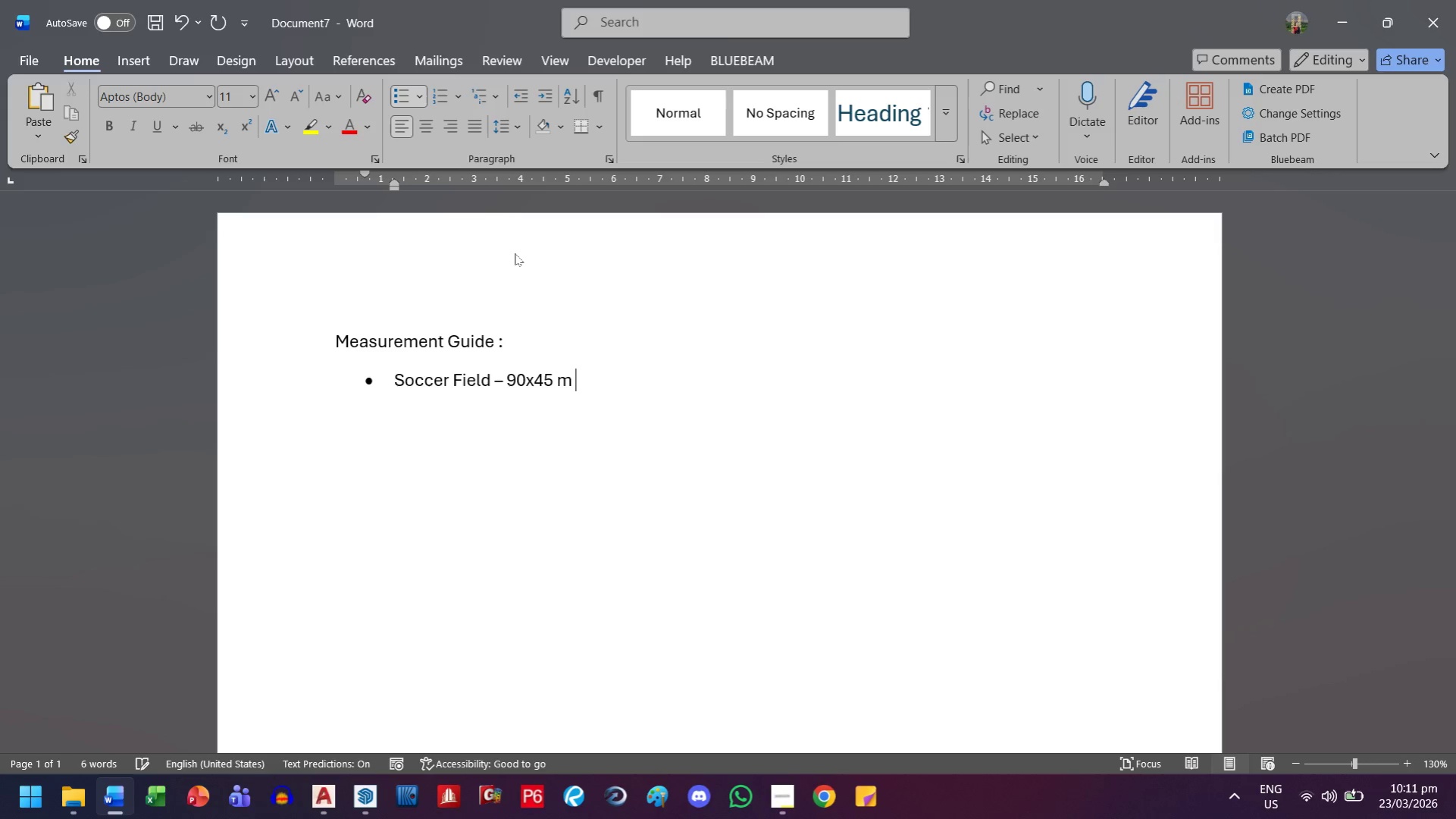 
key(Enter)
 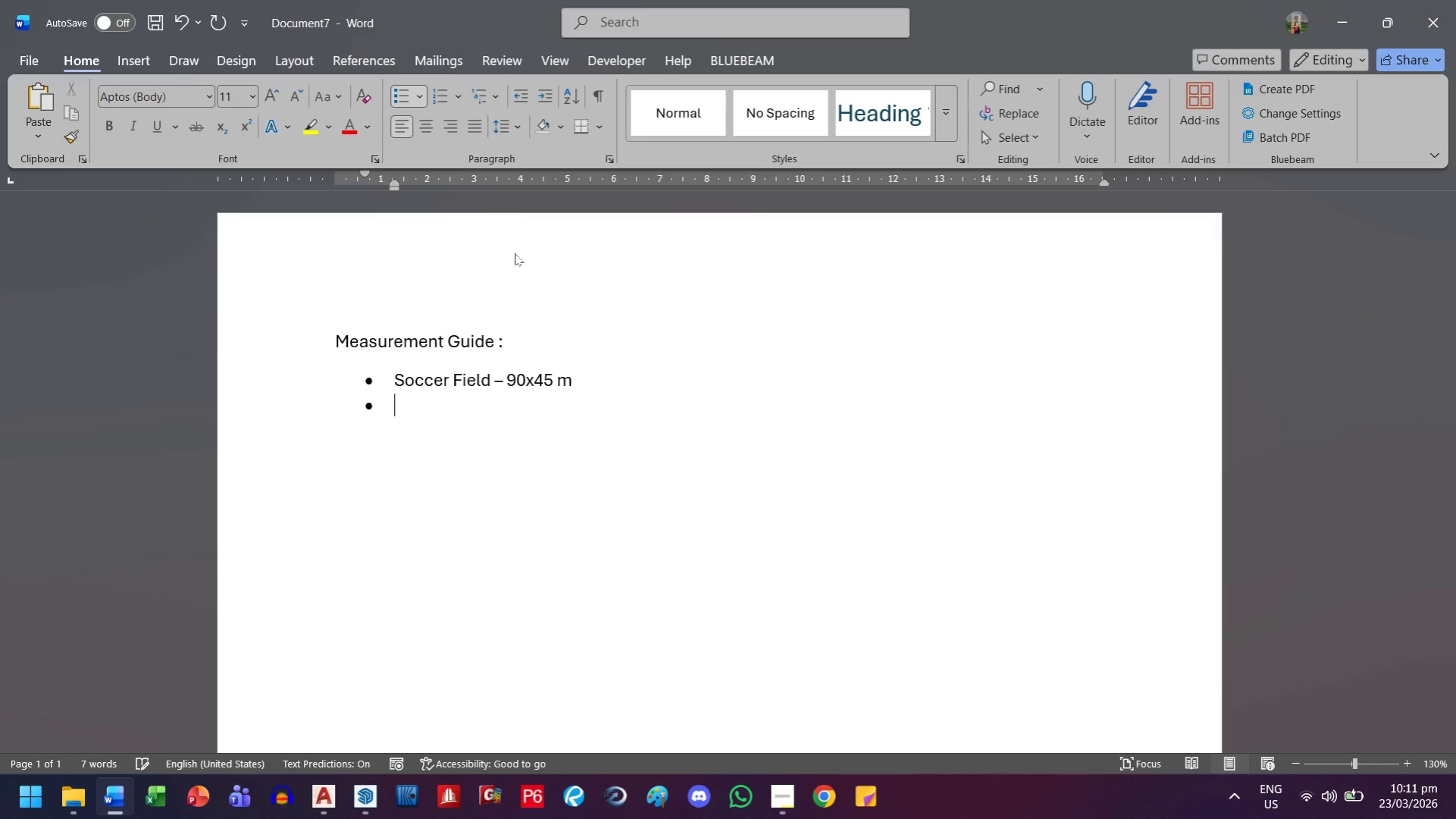 
type(Oval (Trackfied)
key(Backspace)
type(ld) - 140x)
key(Backspace)
key(Backspace)
 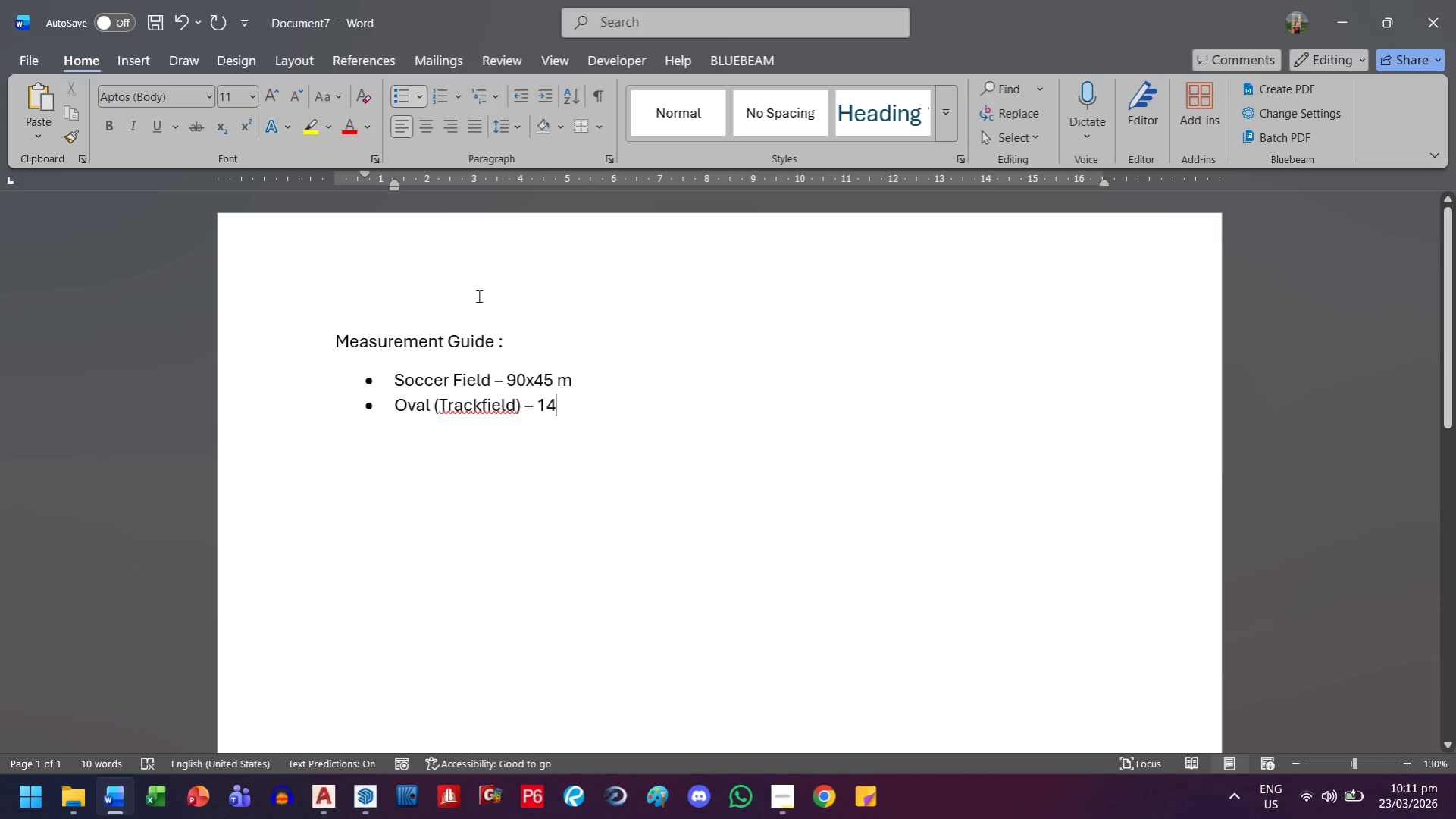 
right_click([485, 403])
 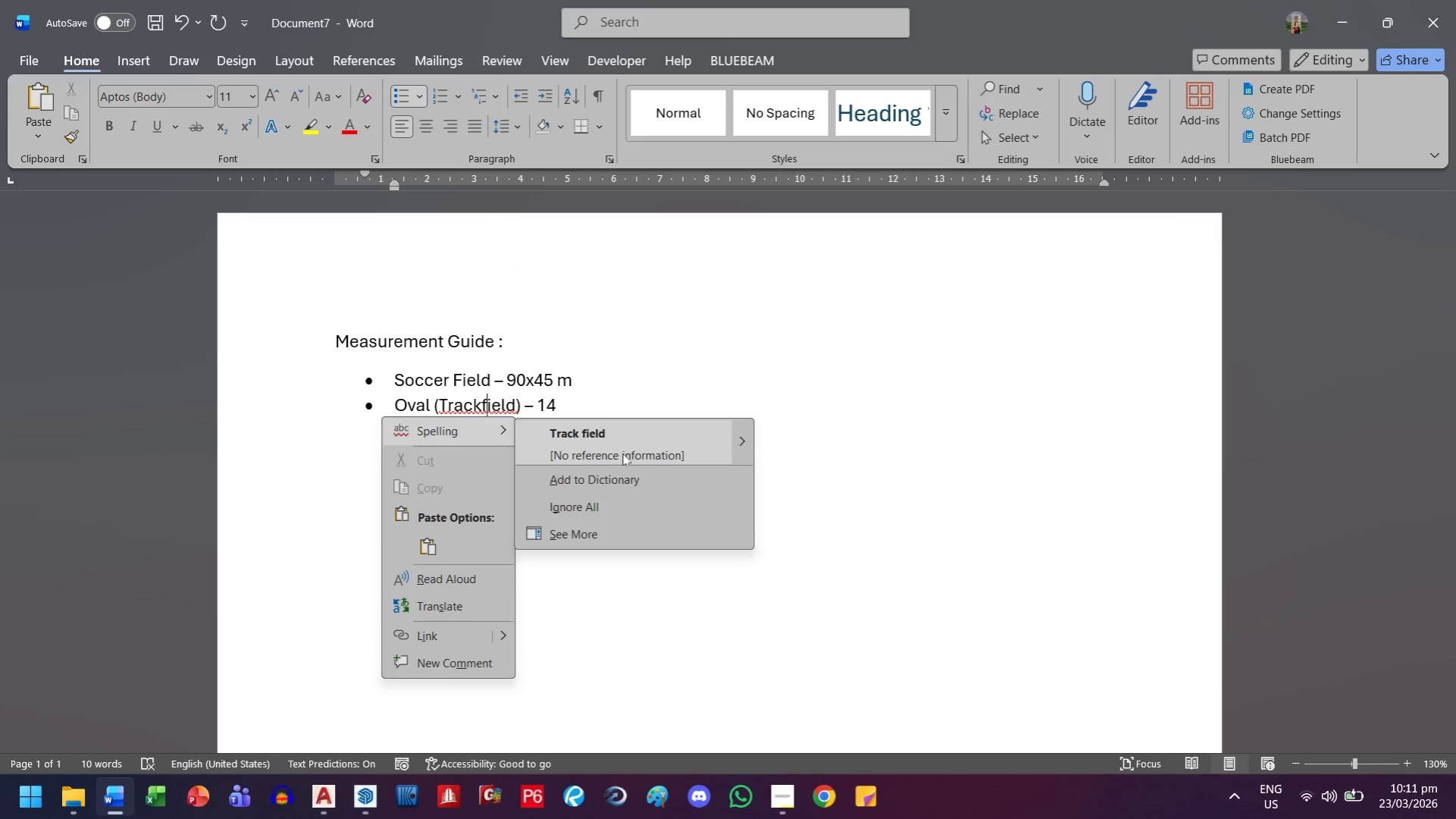 
double_click([621, 410])
 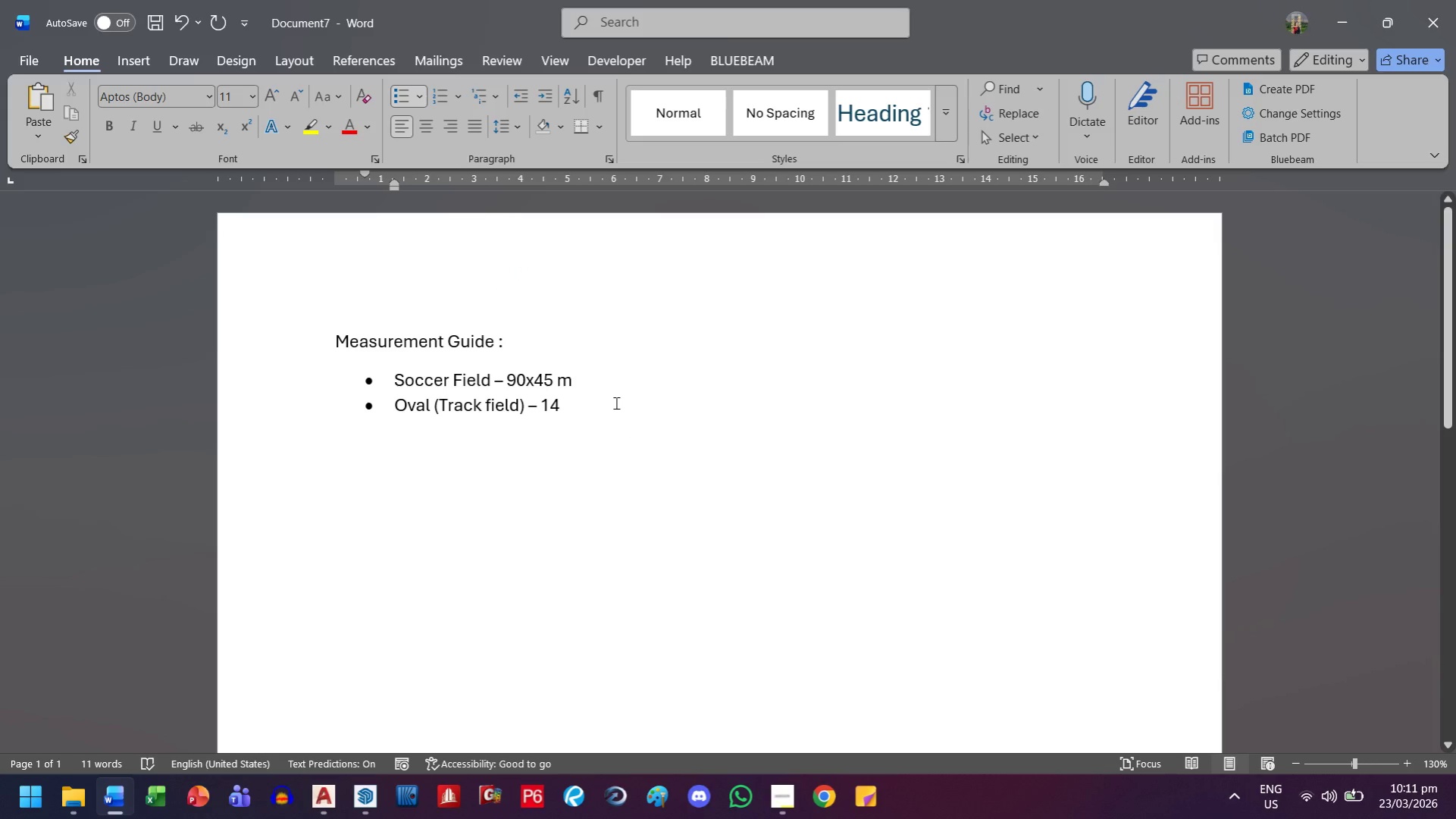 
type(0x92 m)
 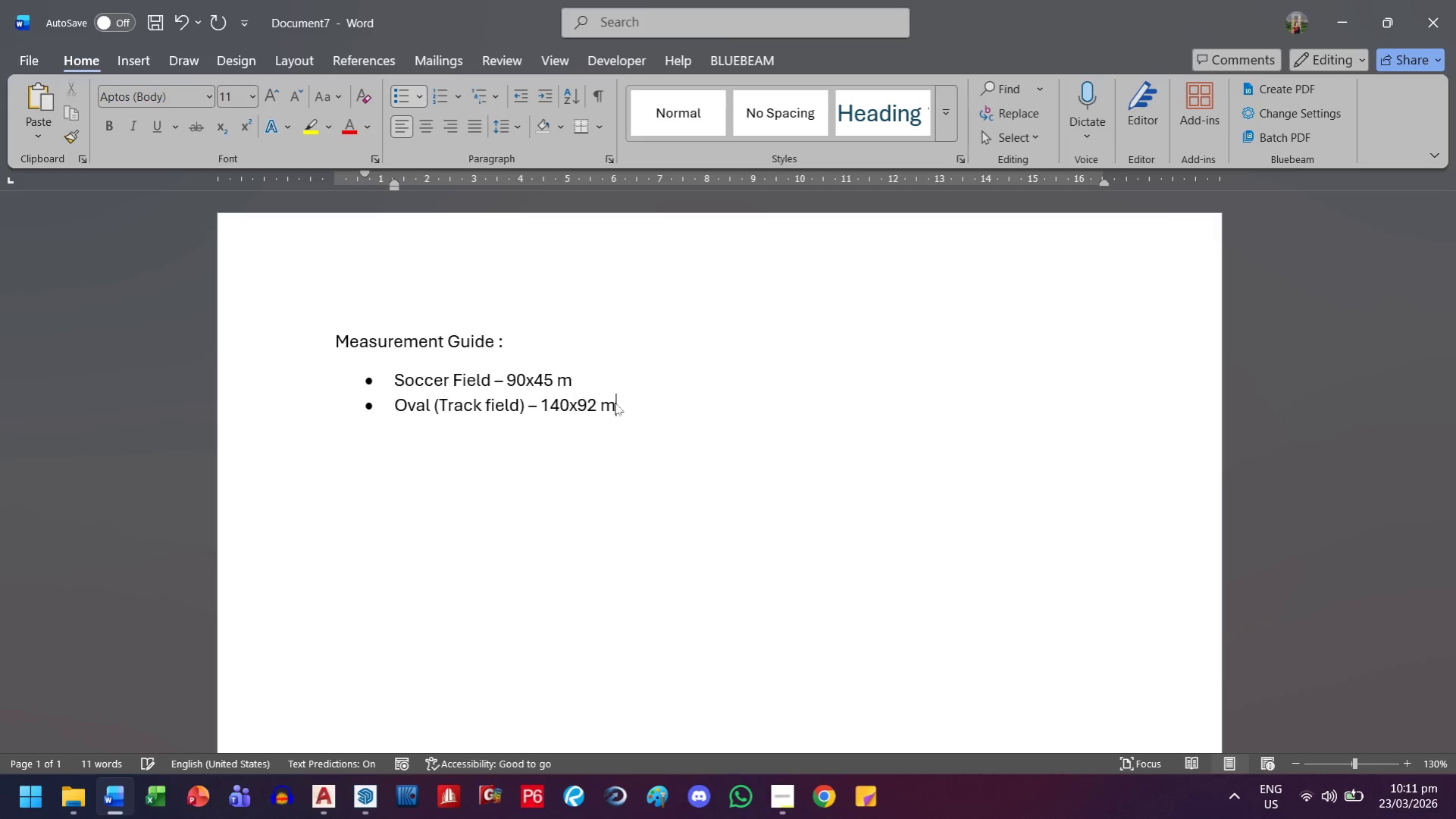 
key(Enter)
 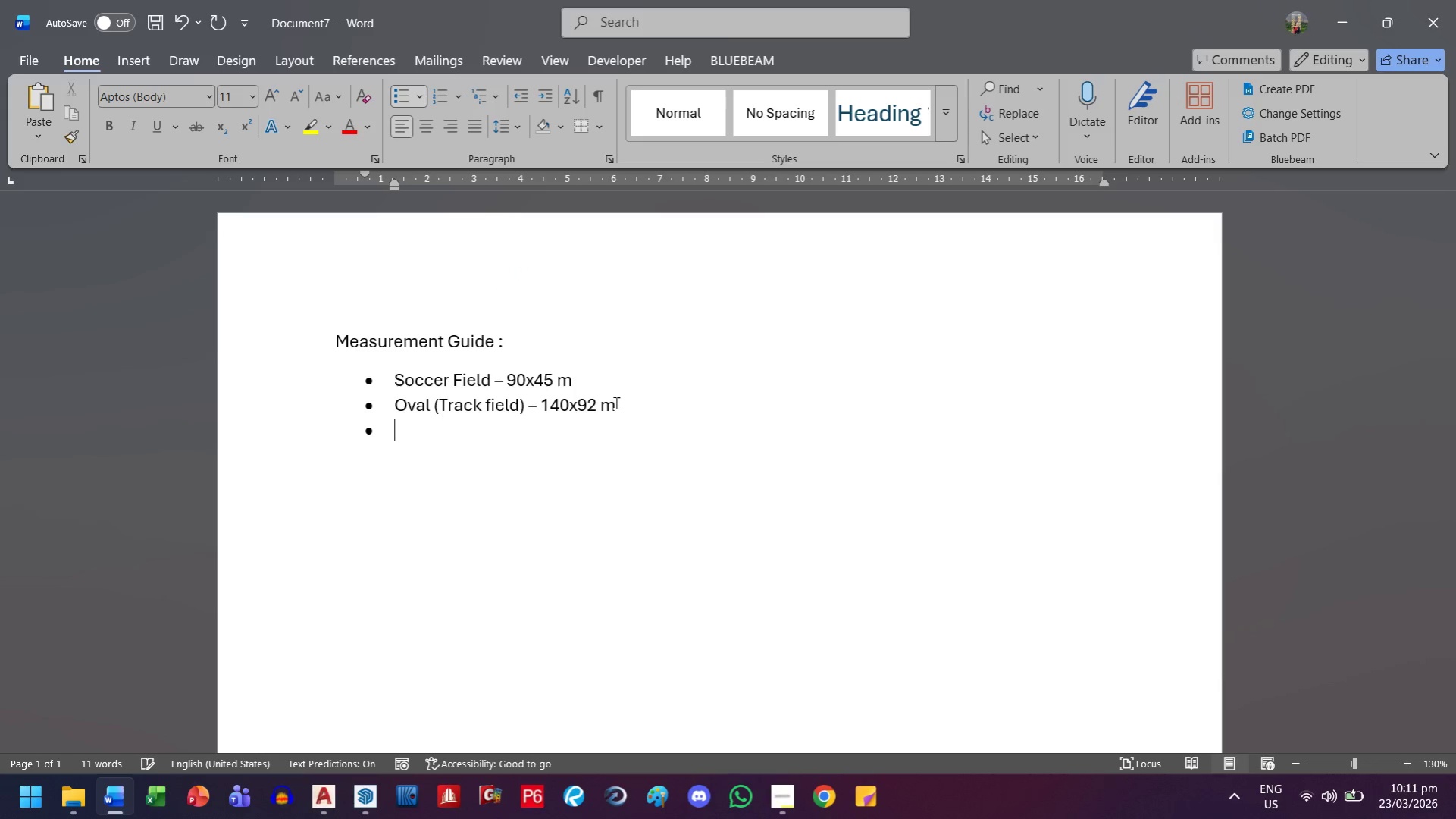 
key(CapsLock)
 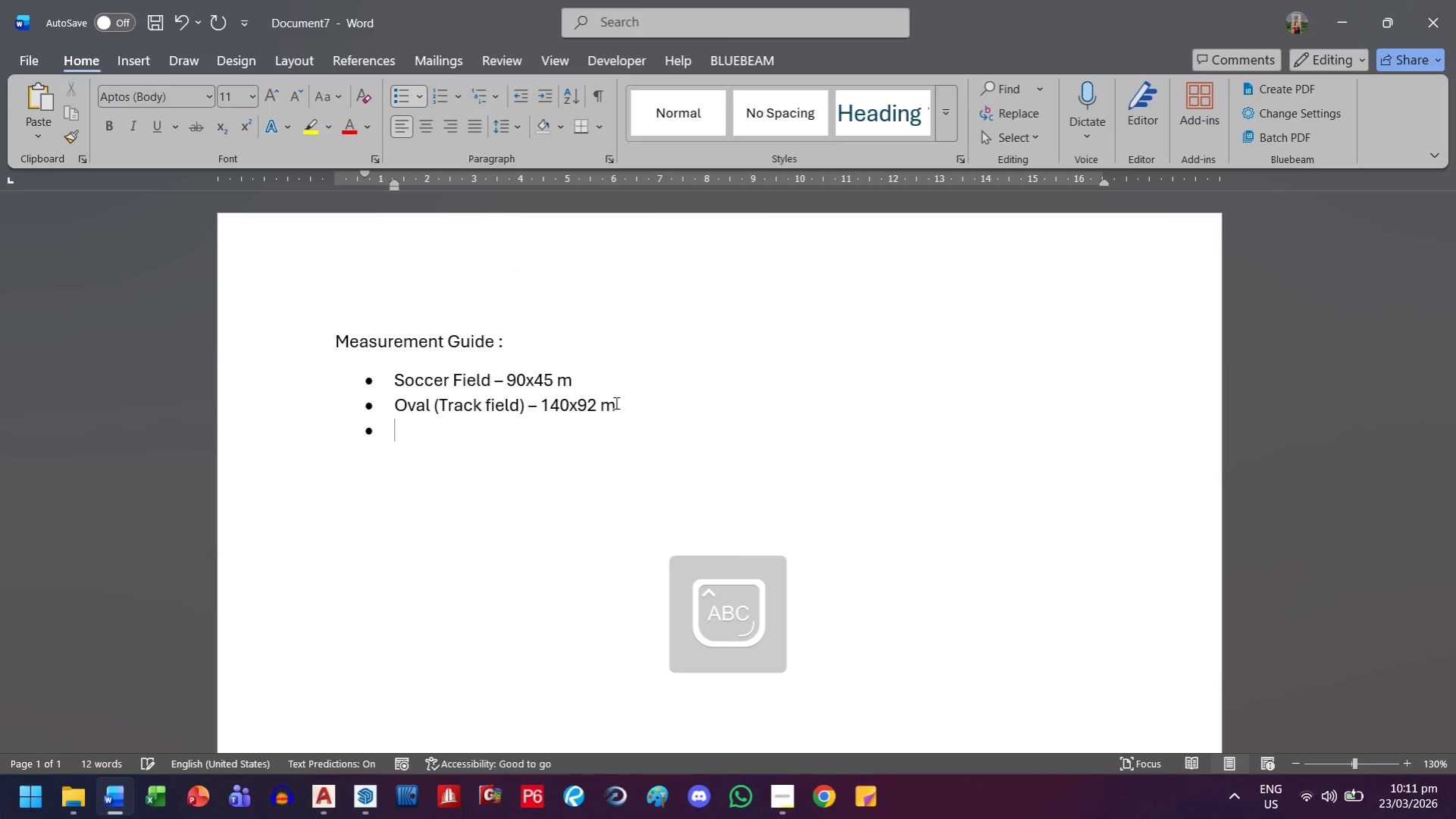 
key(CapsLock)
 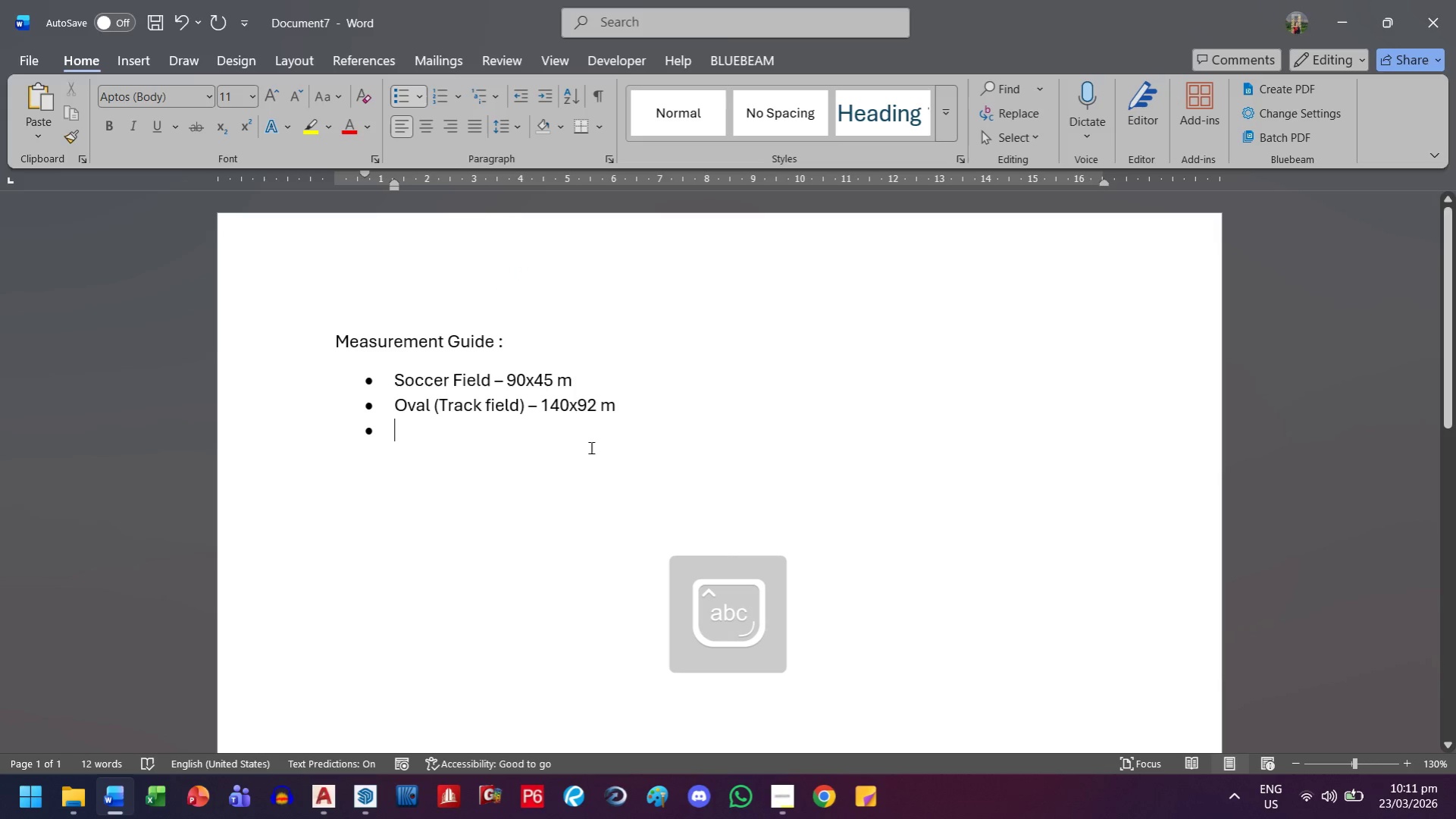 
left_click([589, 450])
 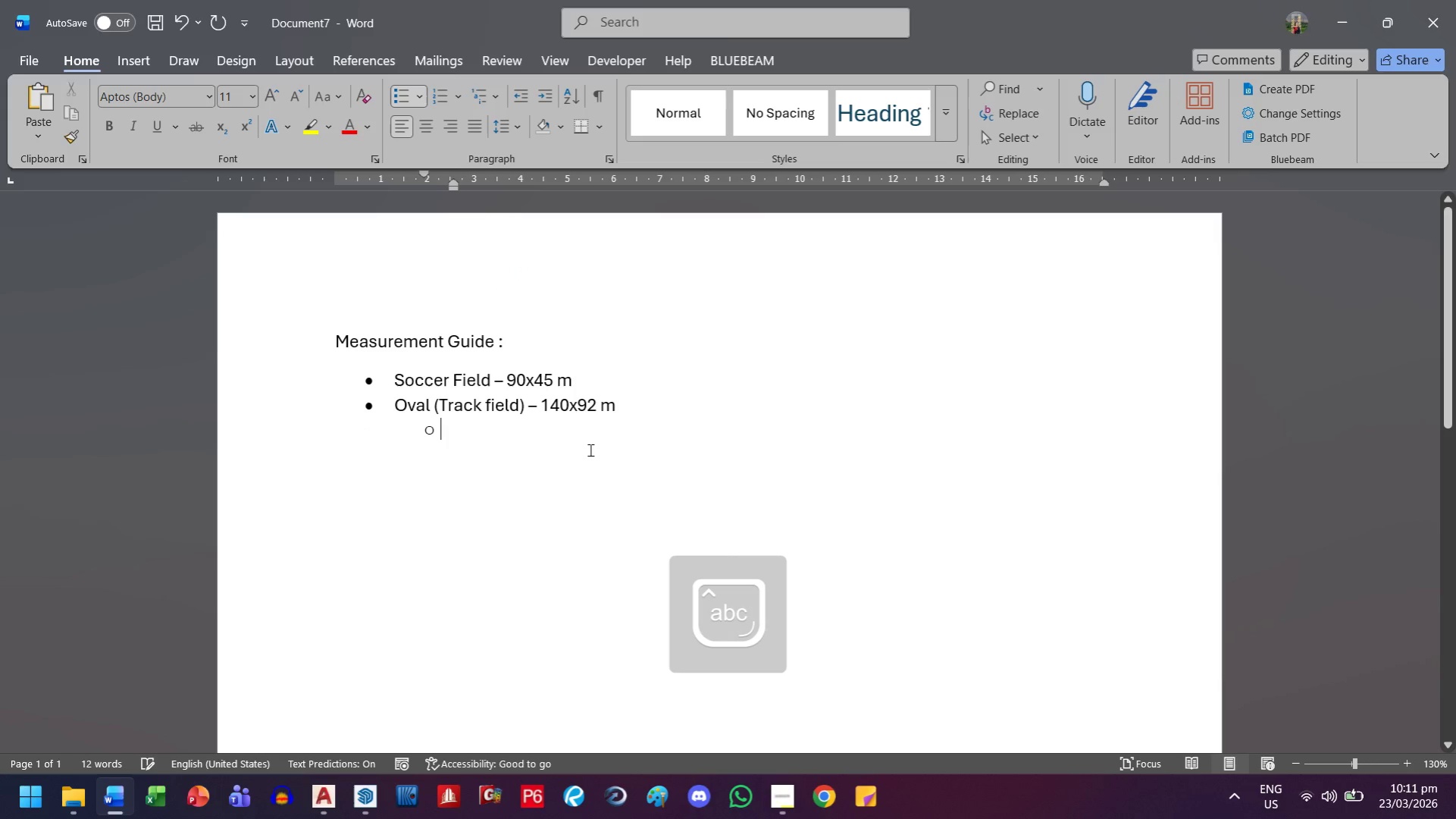 
key(Tab)
type(4 Lan)
key(Backspace)
key(Backspace)
key(Backspace)
type(lanes - 1.25m width (inc. .05 gap))
 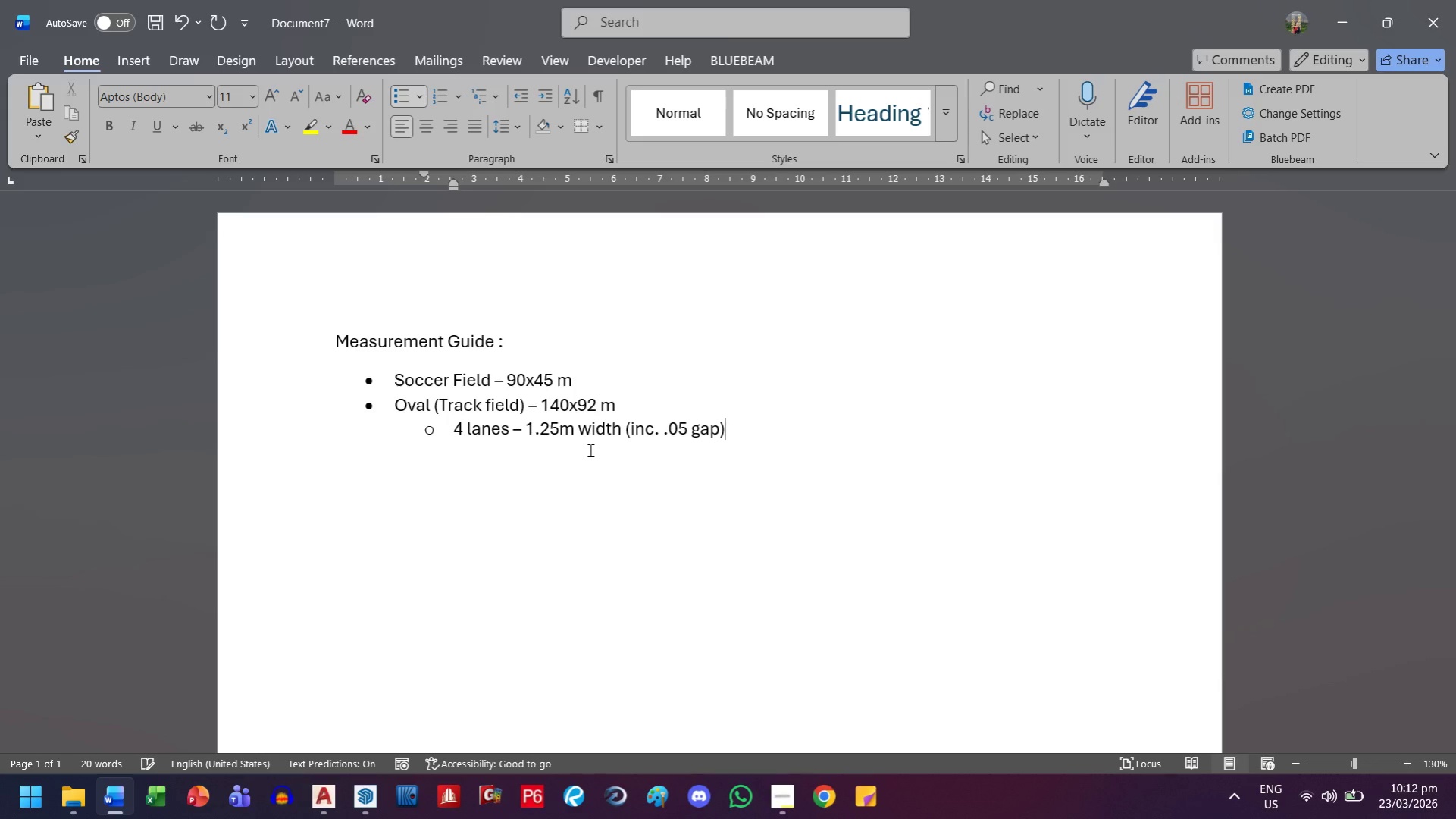 
key(Enter)
 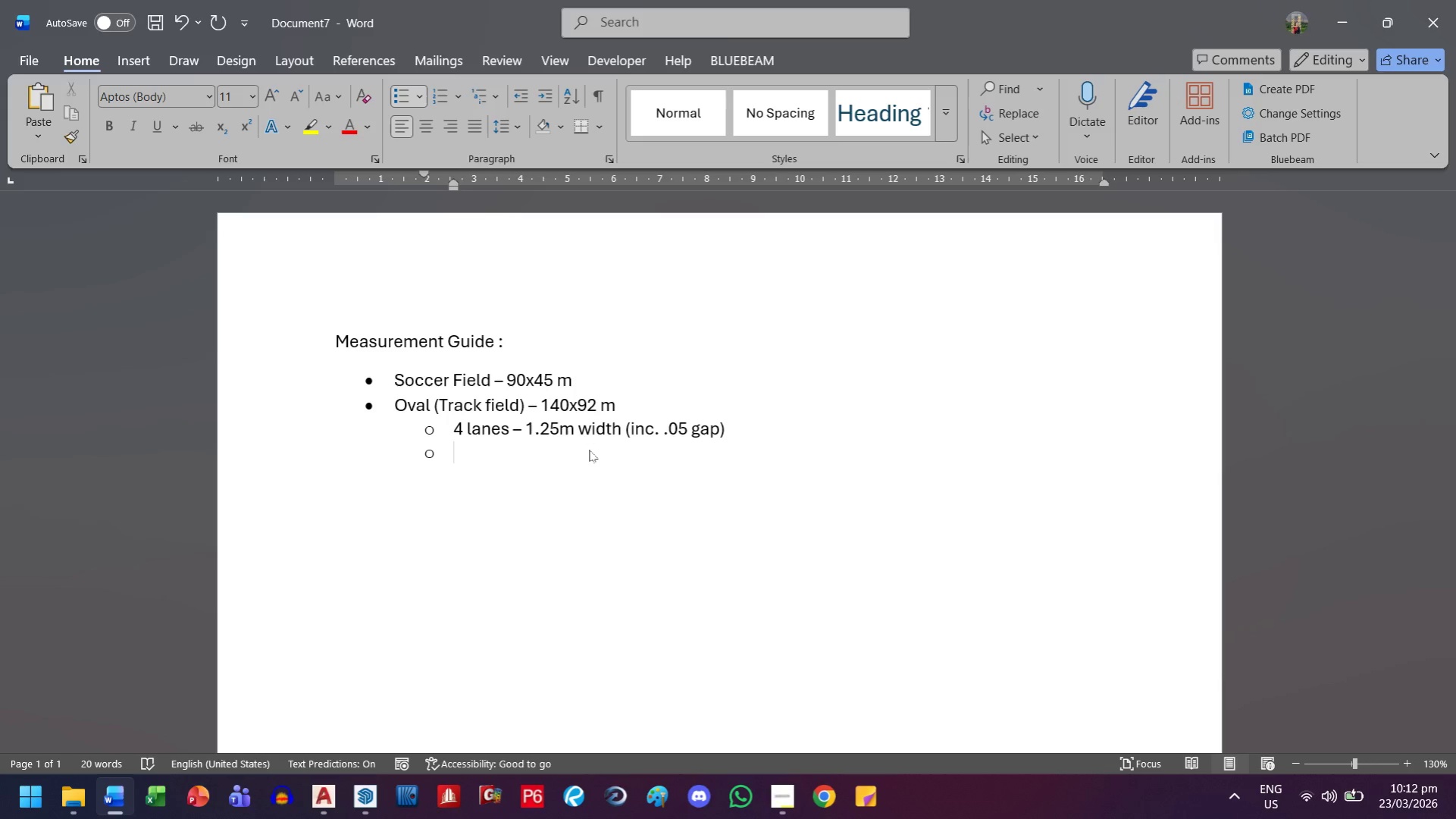 
type(Radu)
key(Backspace)
type(ius - 30)
 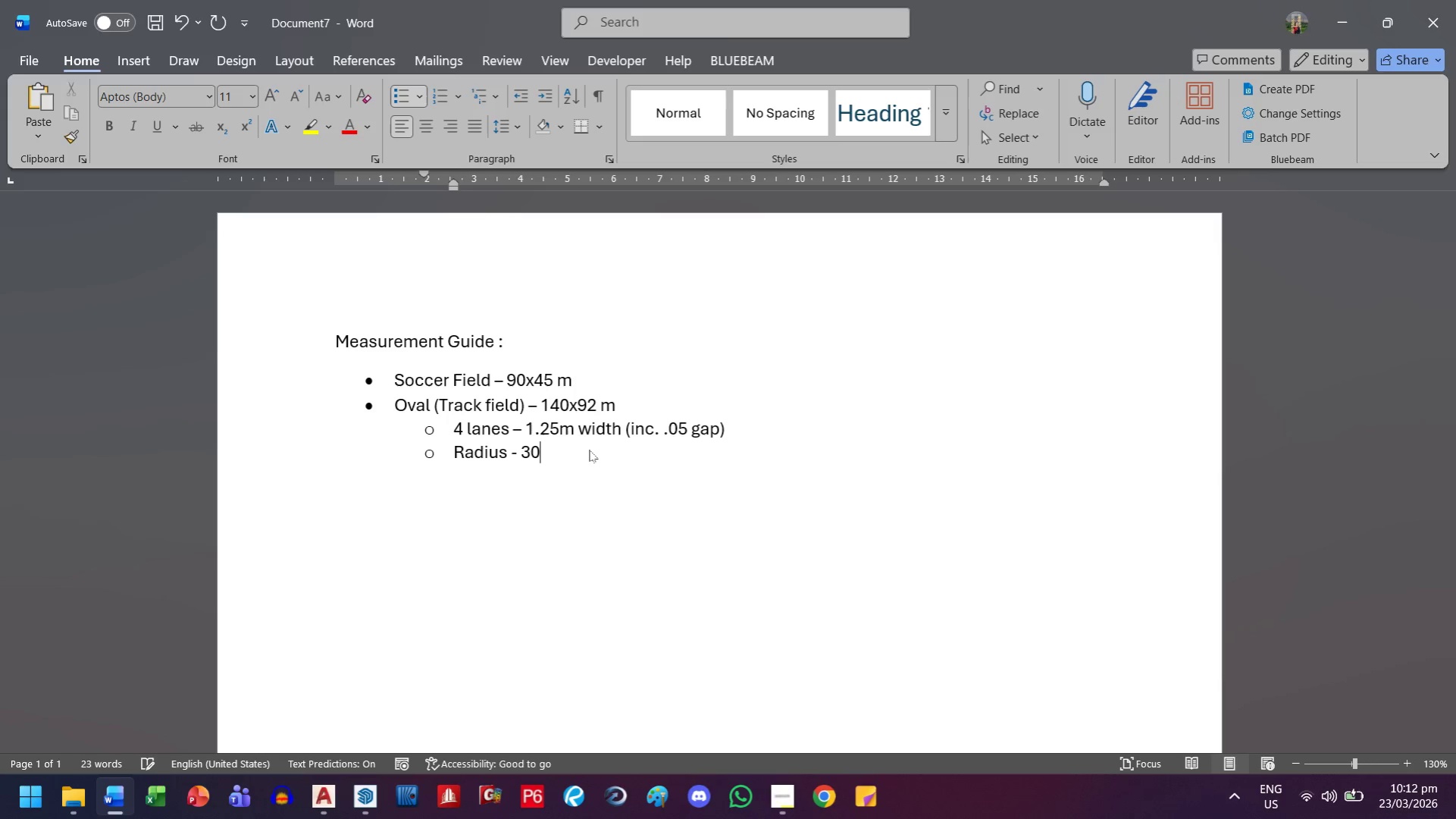 
key(Enter)
 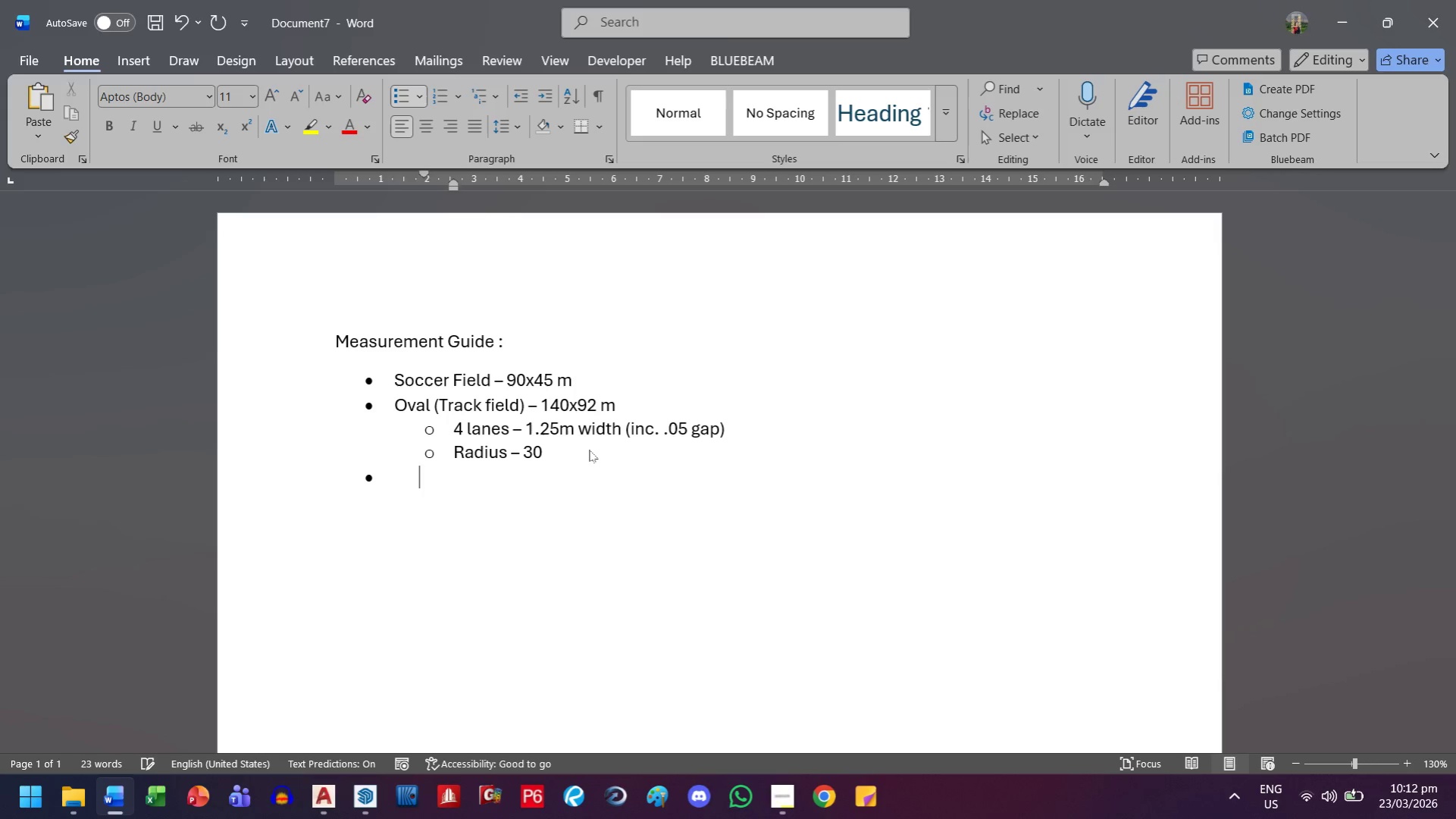 
key(Enter)
 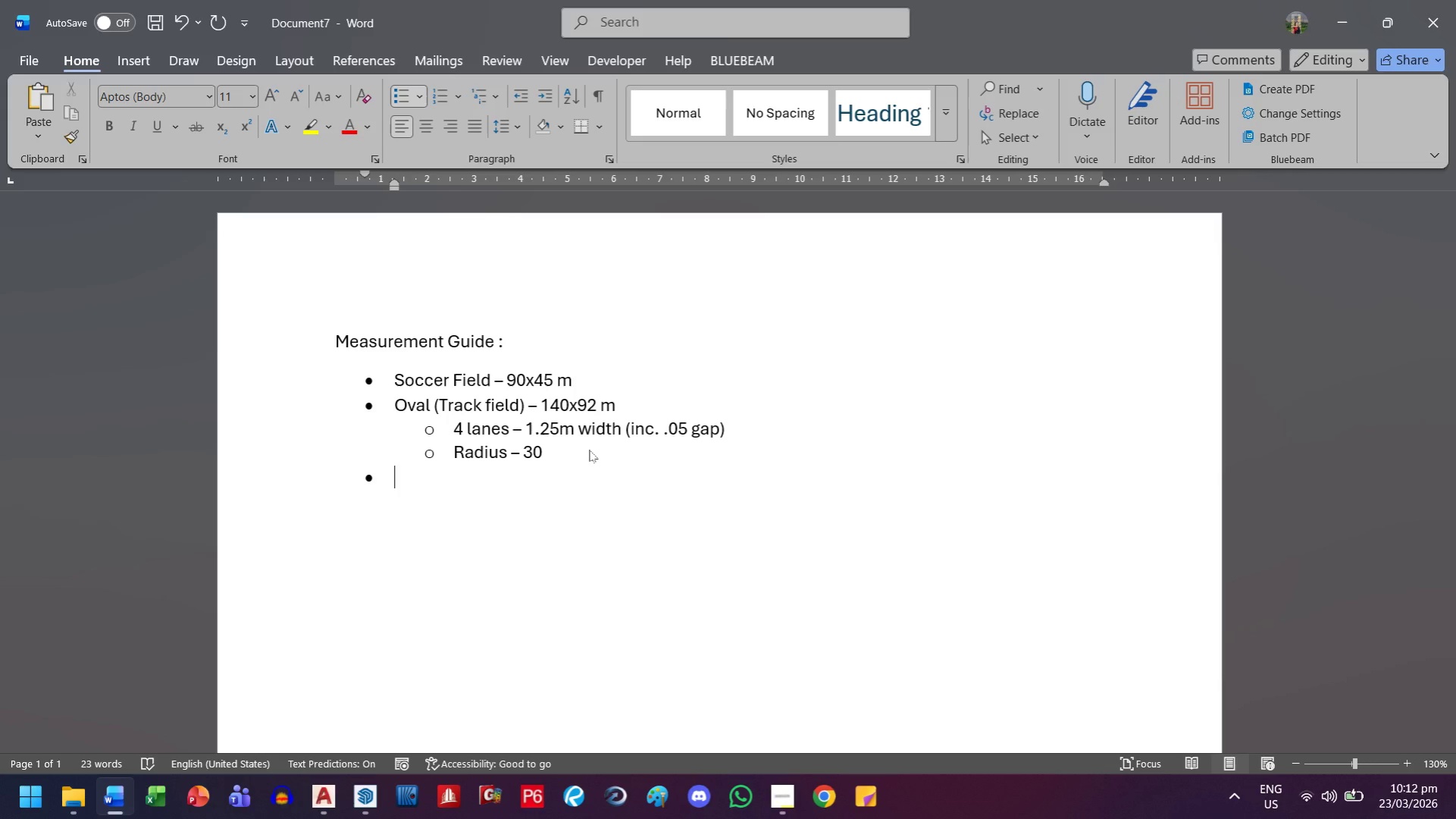 
type(Grandstand )
 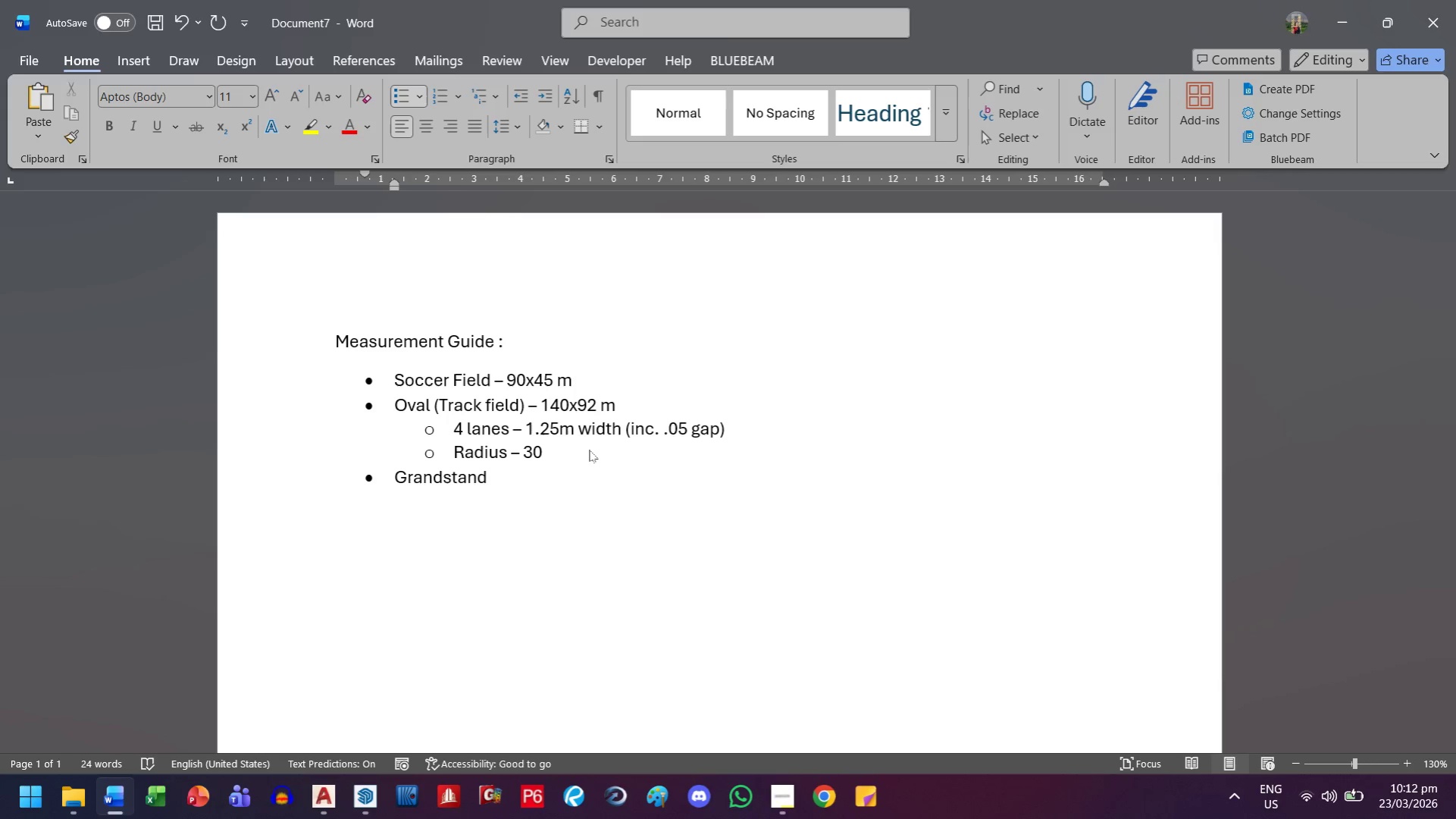 
key(Enter)
 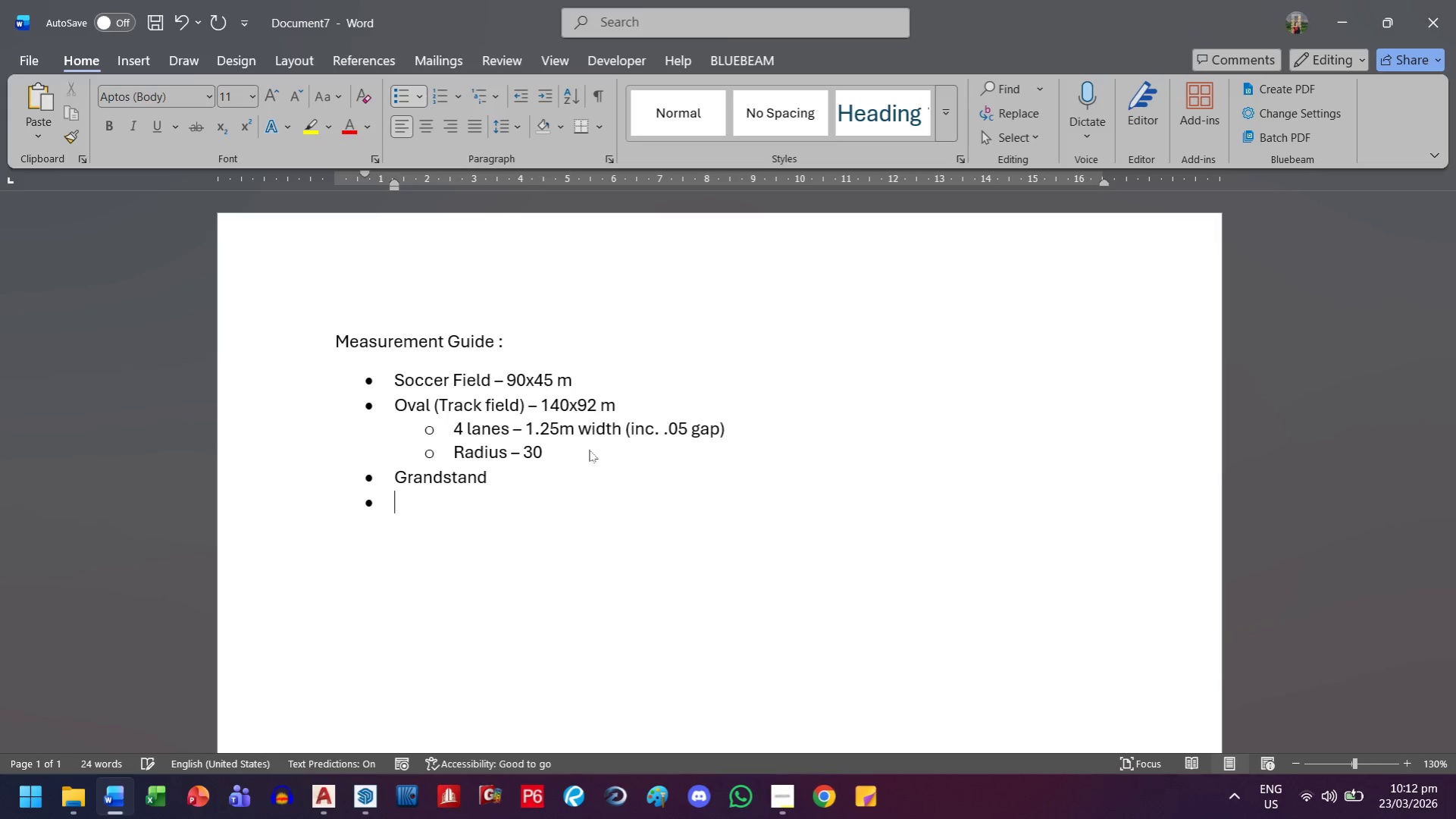 
key(Tab)
type(L - 40m, D - )
 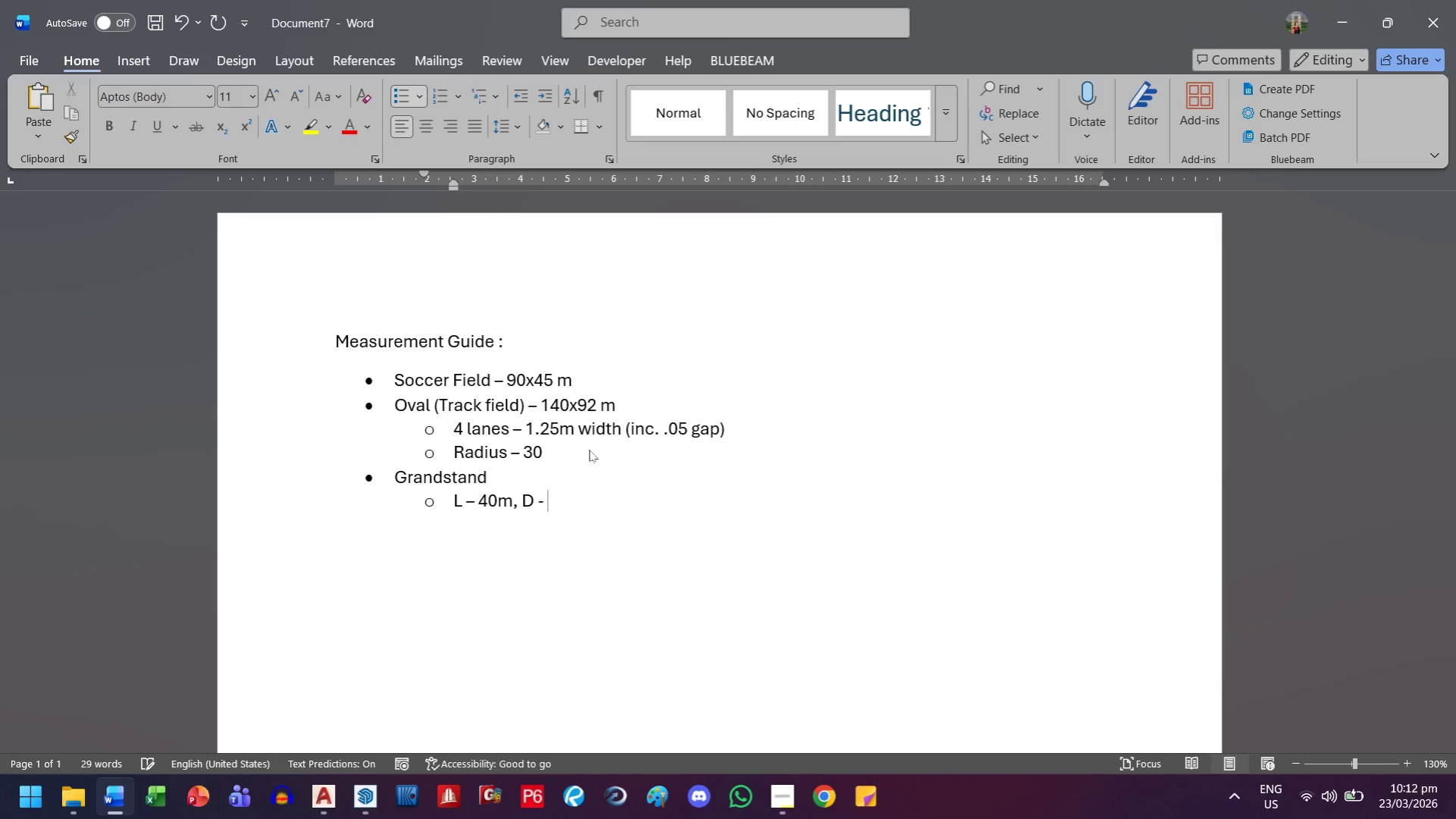 
type(10m, H - )
 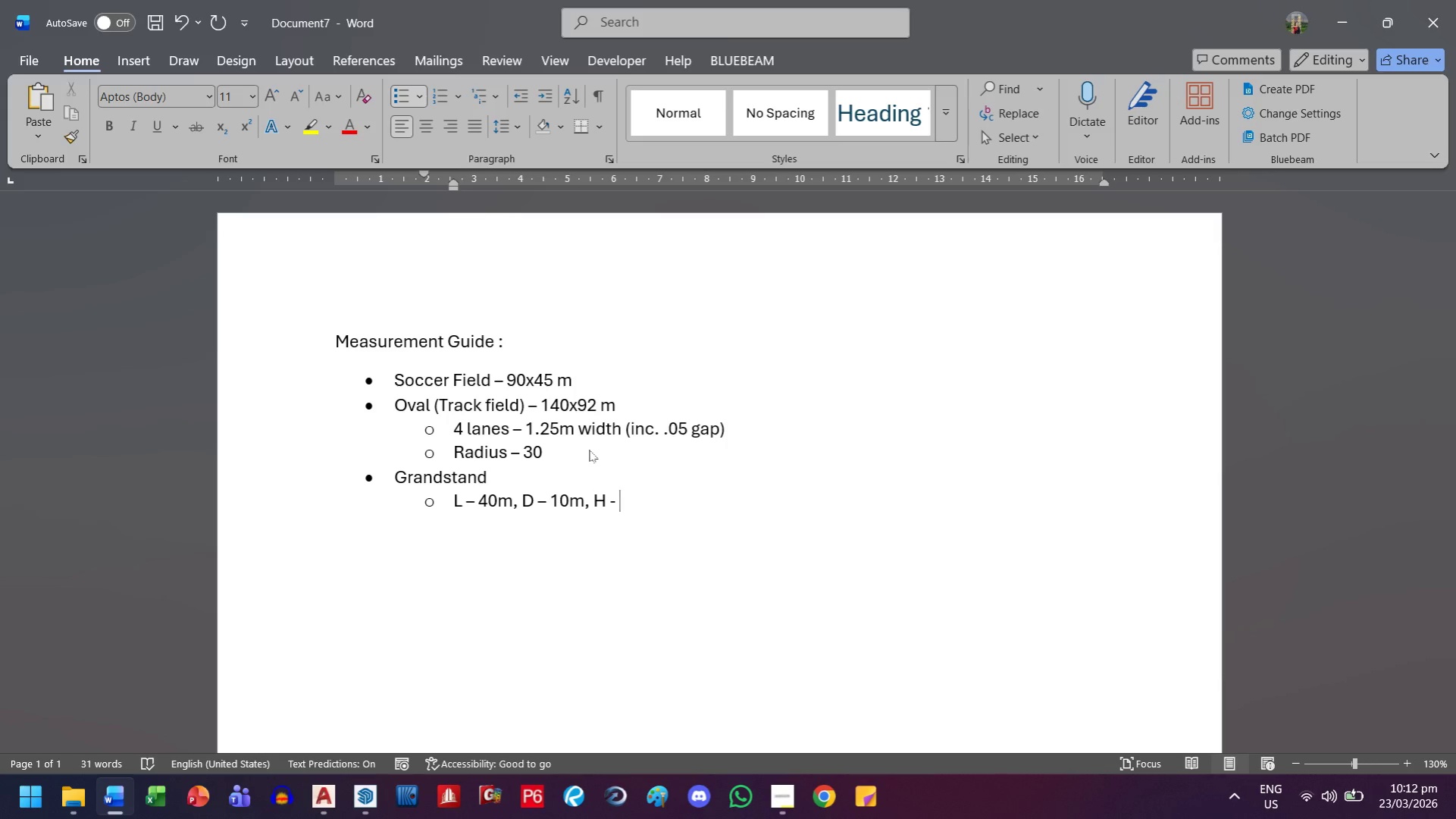 
key(Backspace)
key(Backspace)
key(Backspace)
key(Backspace)
key(Backspace)
key(Backspace)
key(Backspace)
key(Backspace)
type(2)
key(Backspace)
type(0)
key(Backspace)
type(0m, H-8)
key(Backspace)
key(Backspace)
type( - 8m)
 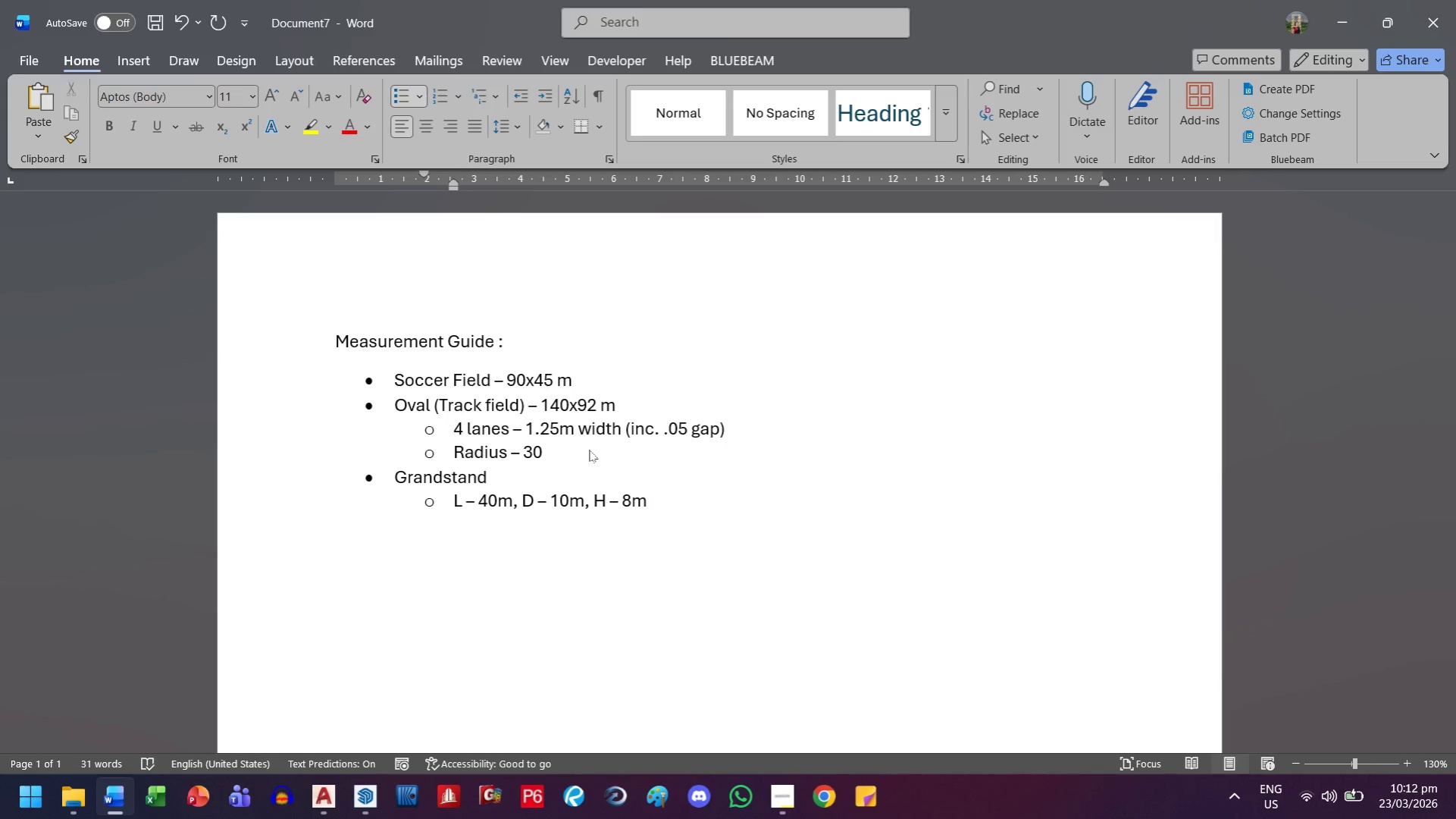 
key(Enter)
 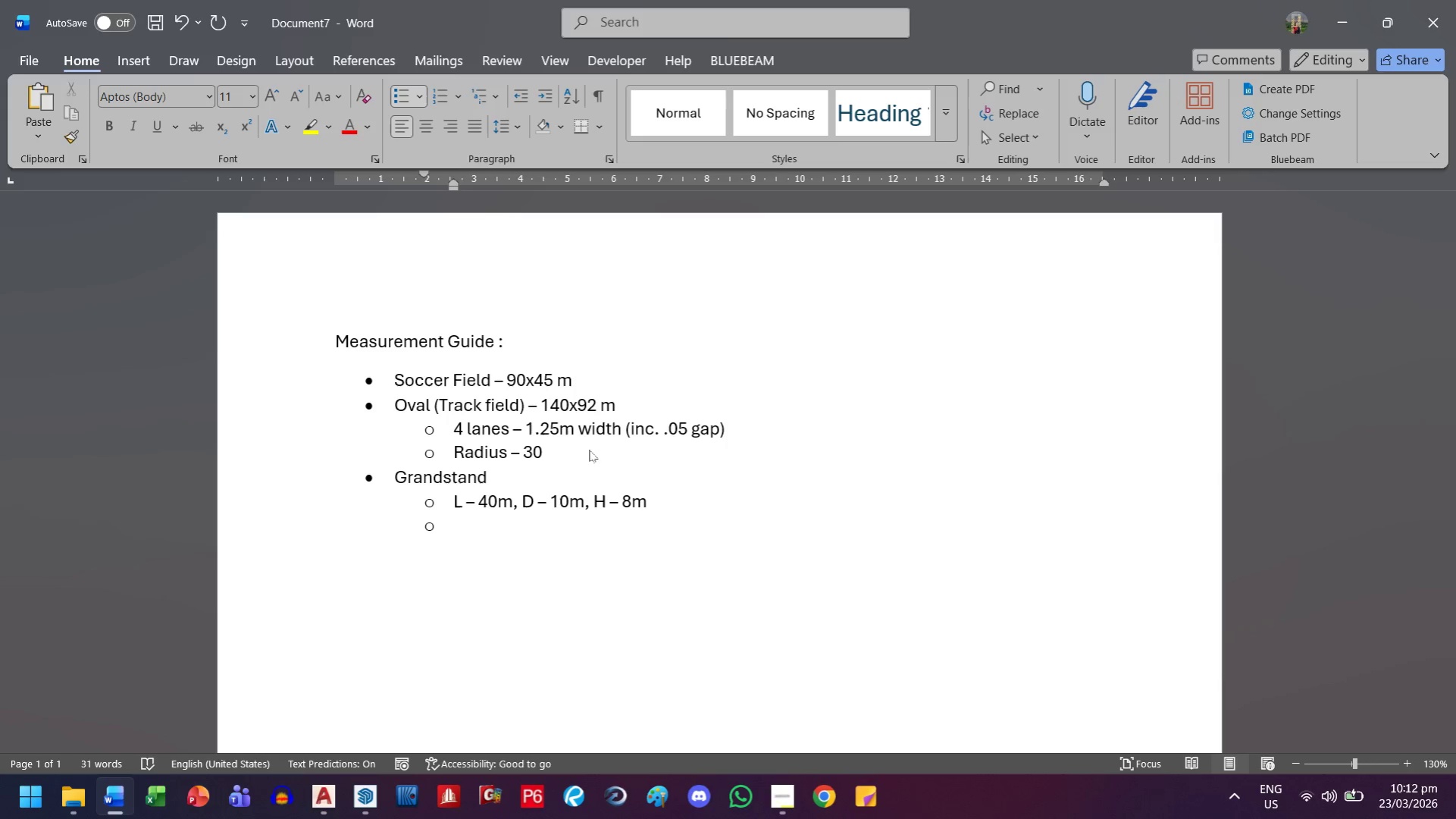 
type(Include changing rooms . storage)
key(Backspace)
key(Backspace)
key(Backspace)
key(Backspace)
key(Backspace)
key(Backspace)
key(Backspace)
key(Backspace)
key(Backspace)
type(/ storage underneath)
 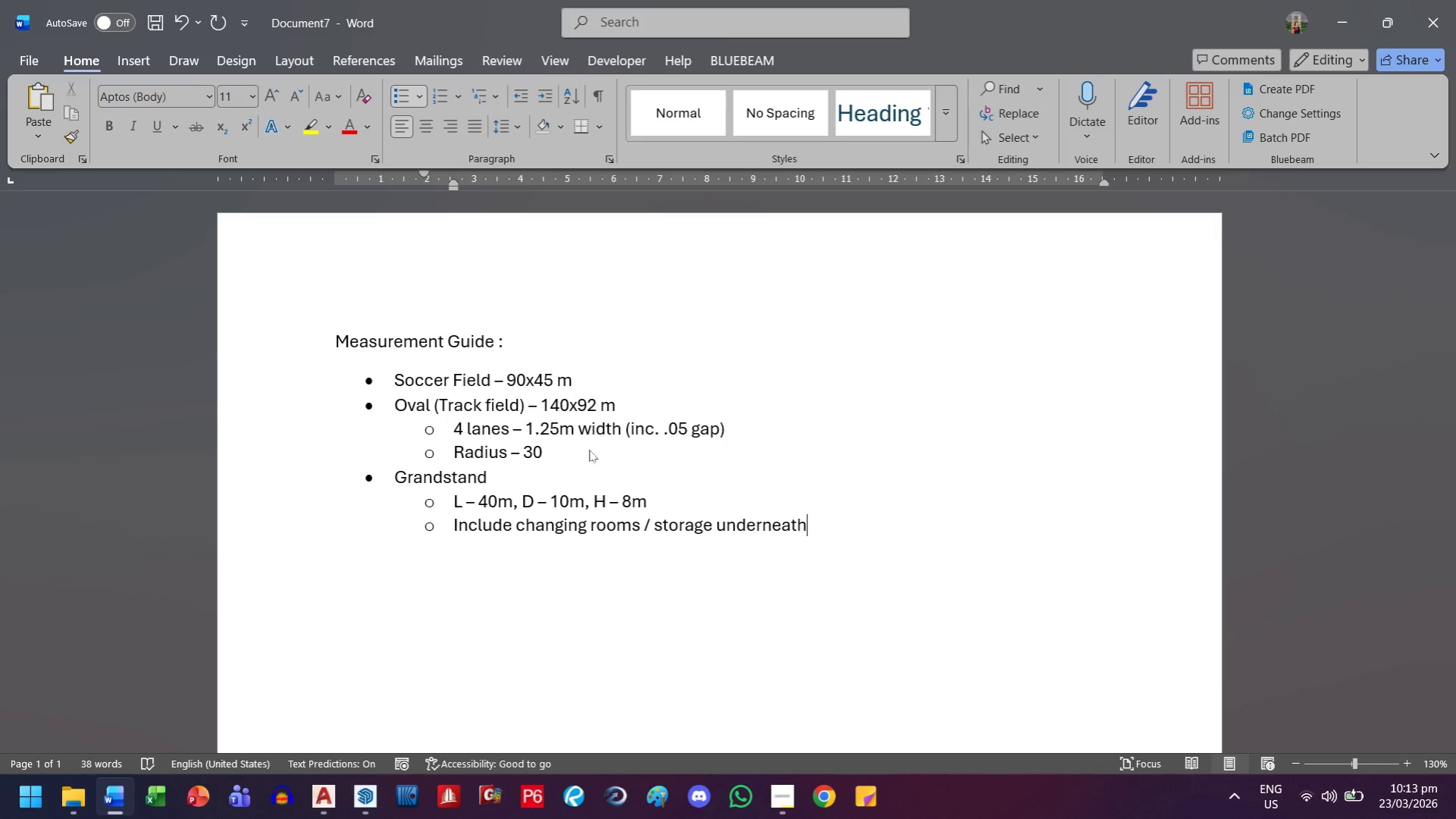 
key(Enter)
 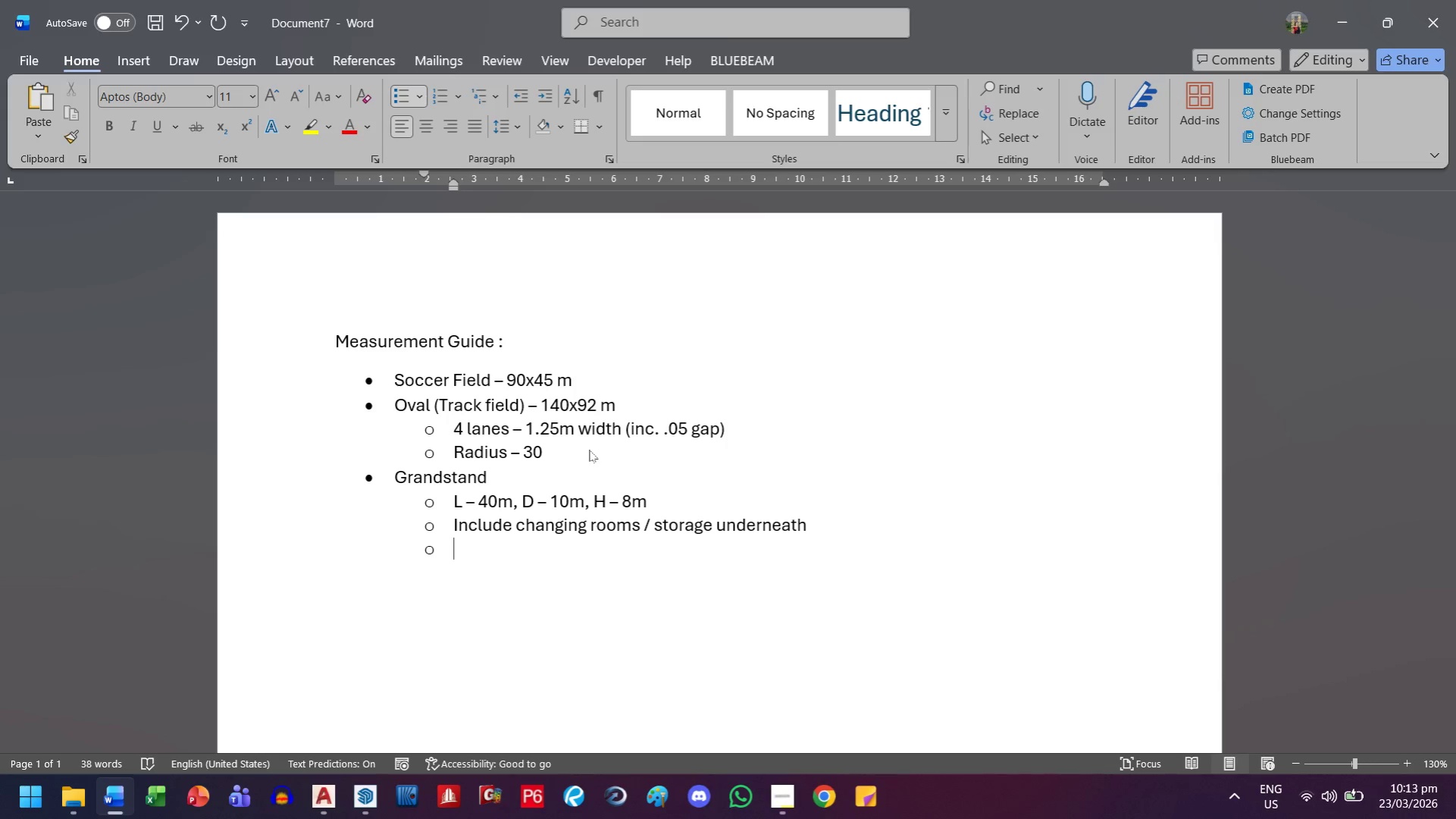 
key(Enter)
 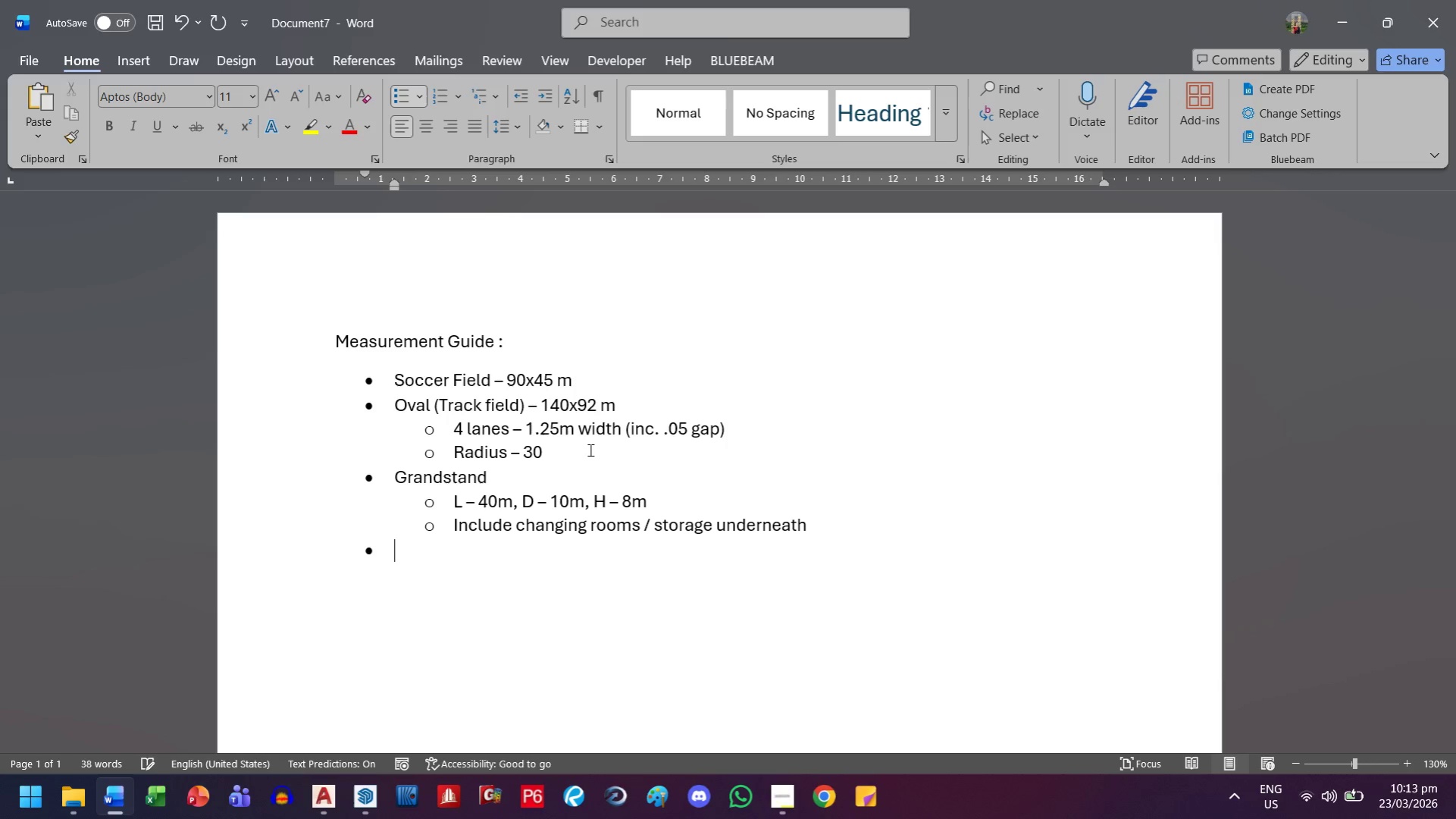 
type(Basketball court)
 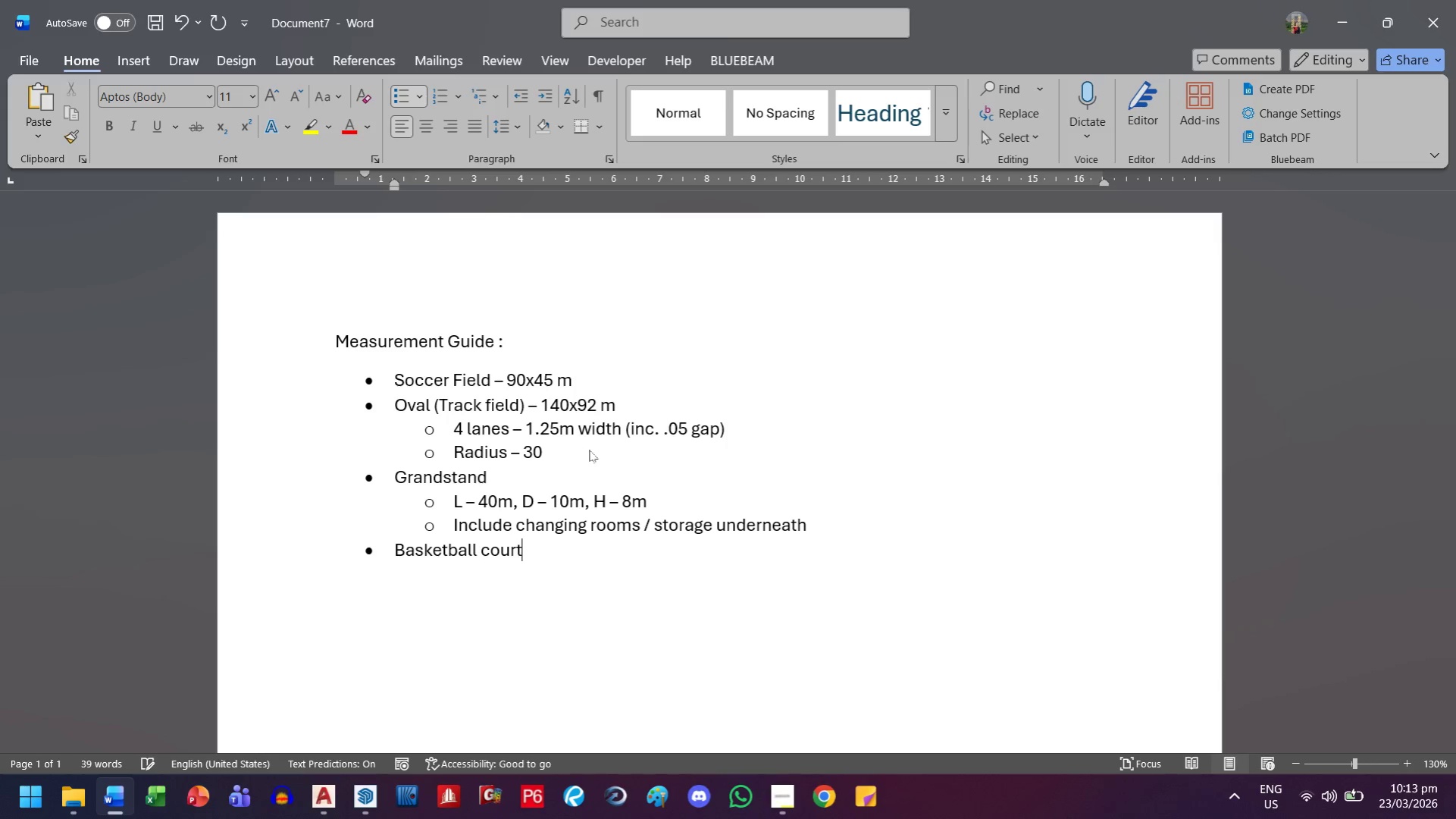 
key(Enter)
 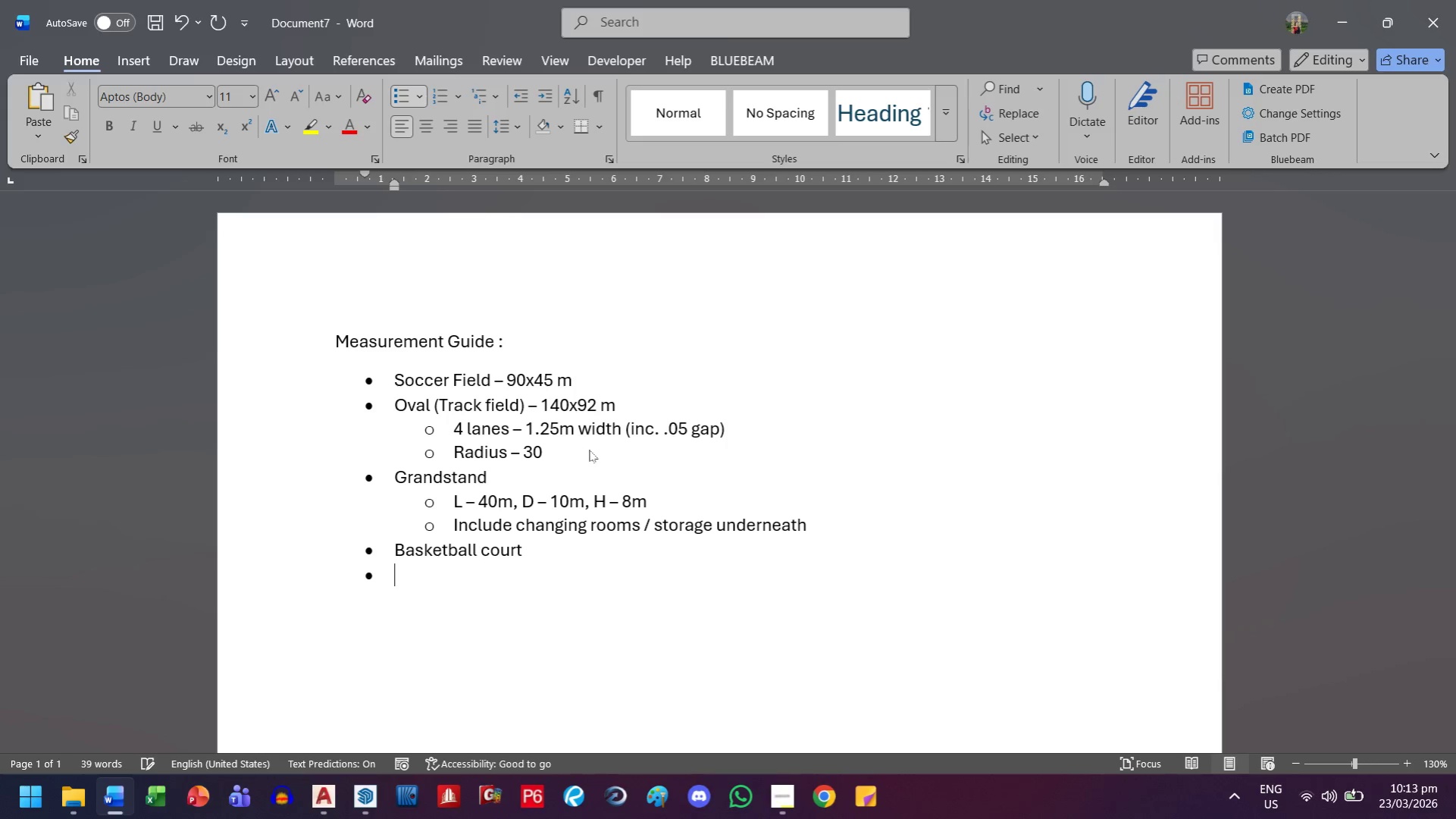 
key(Tab)
type(Inner - 28x15m)
 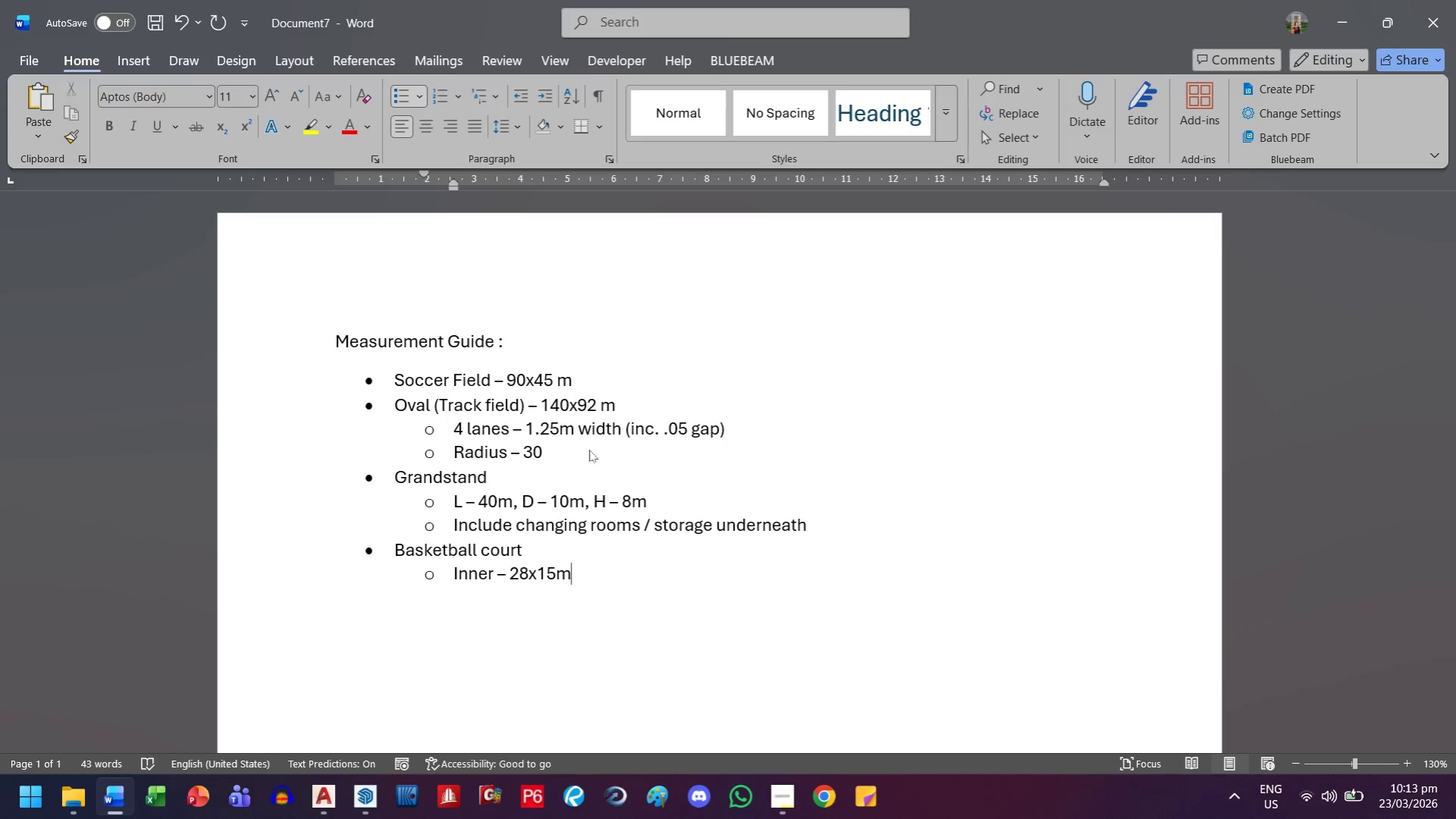 
key(ArrowLeft)
 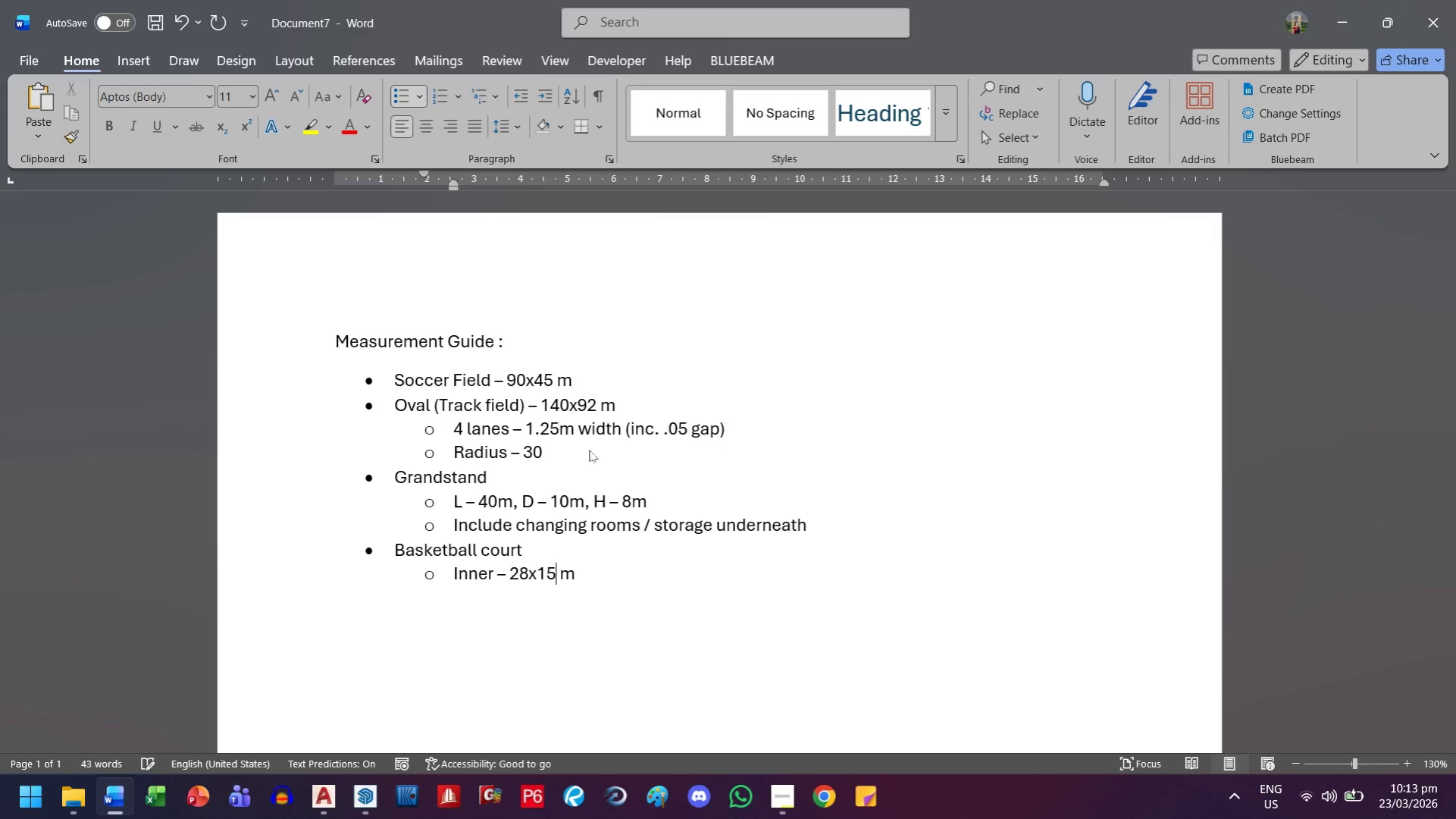 
key(Space)
 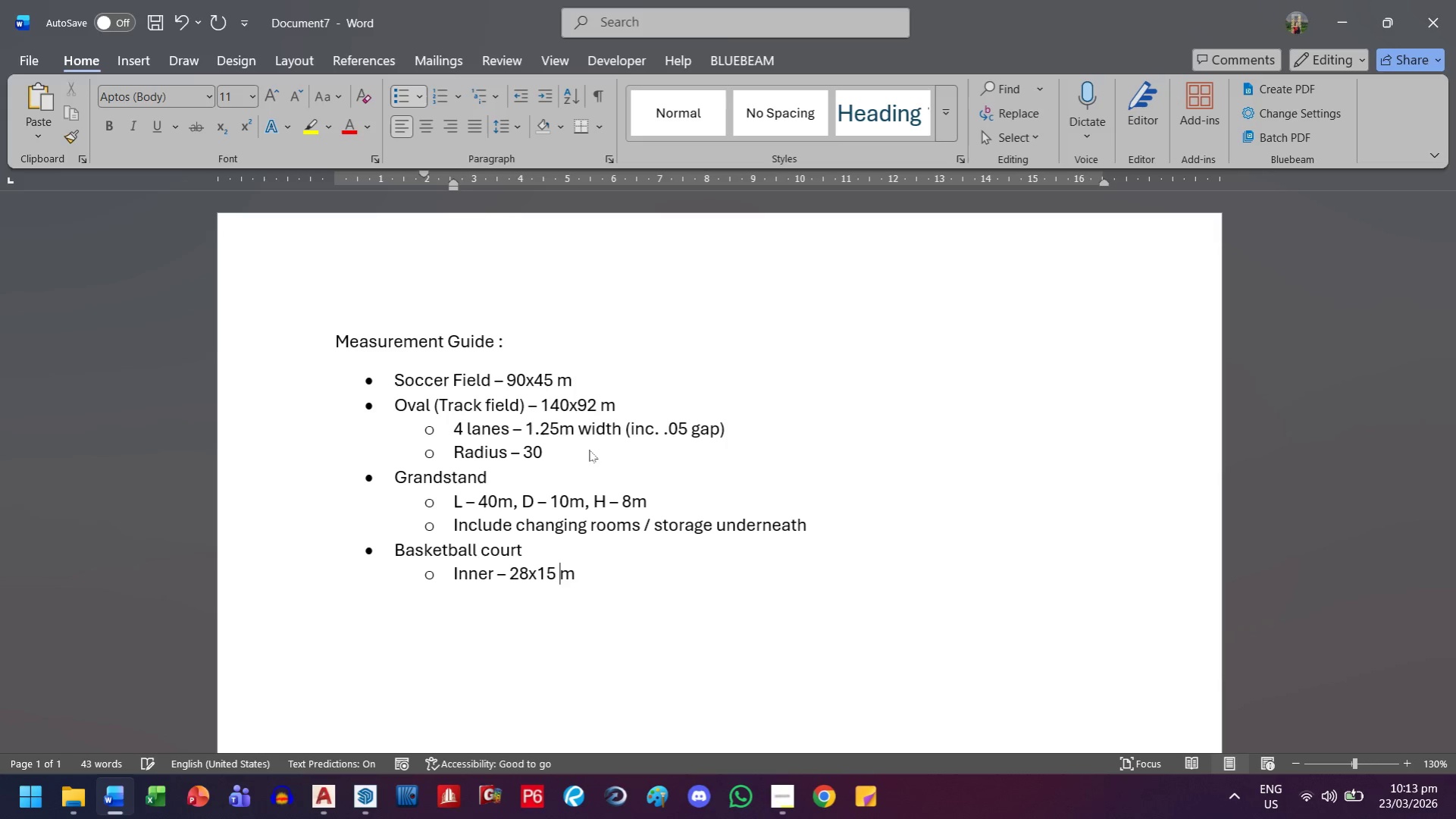 
key(ArrowRight)
 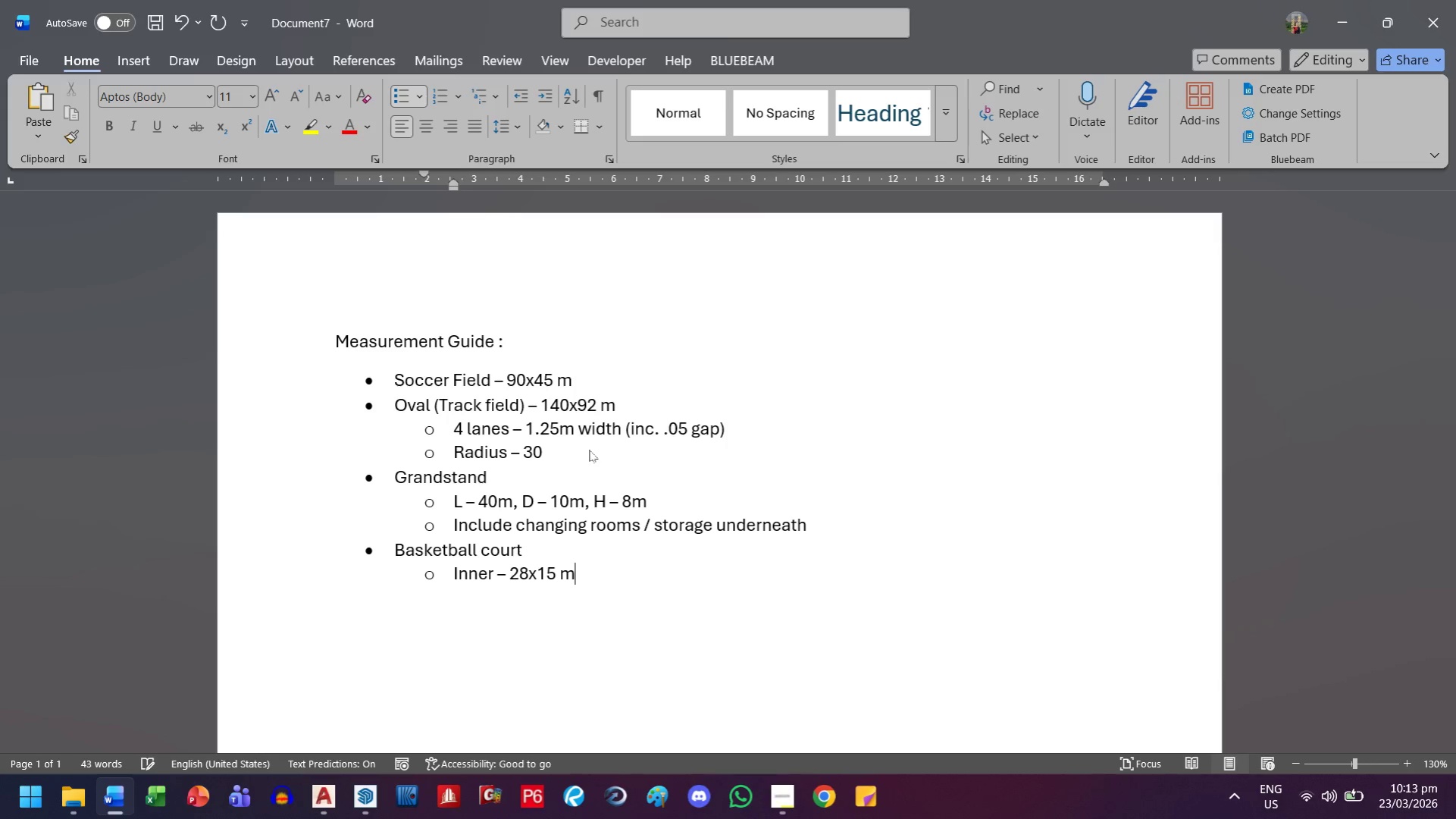 
key(Enter)
 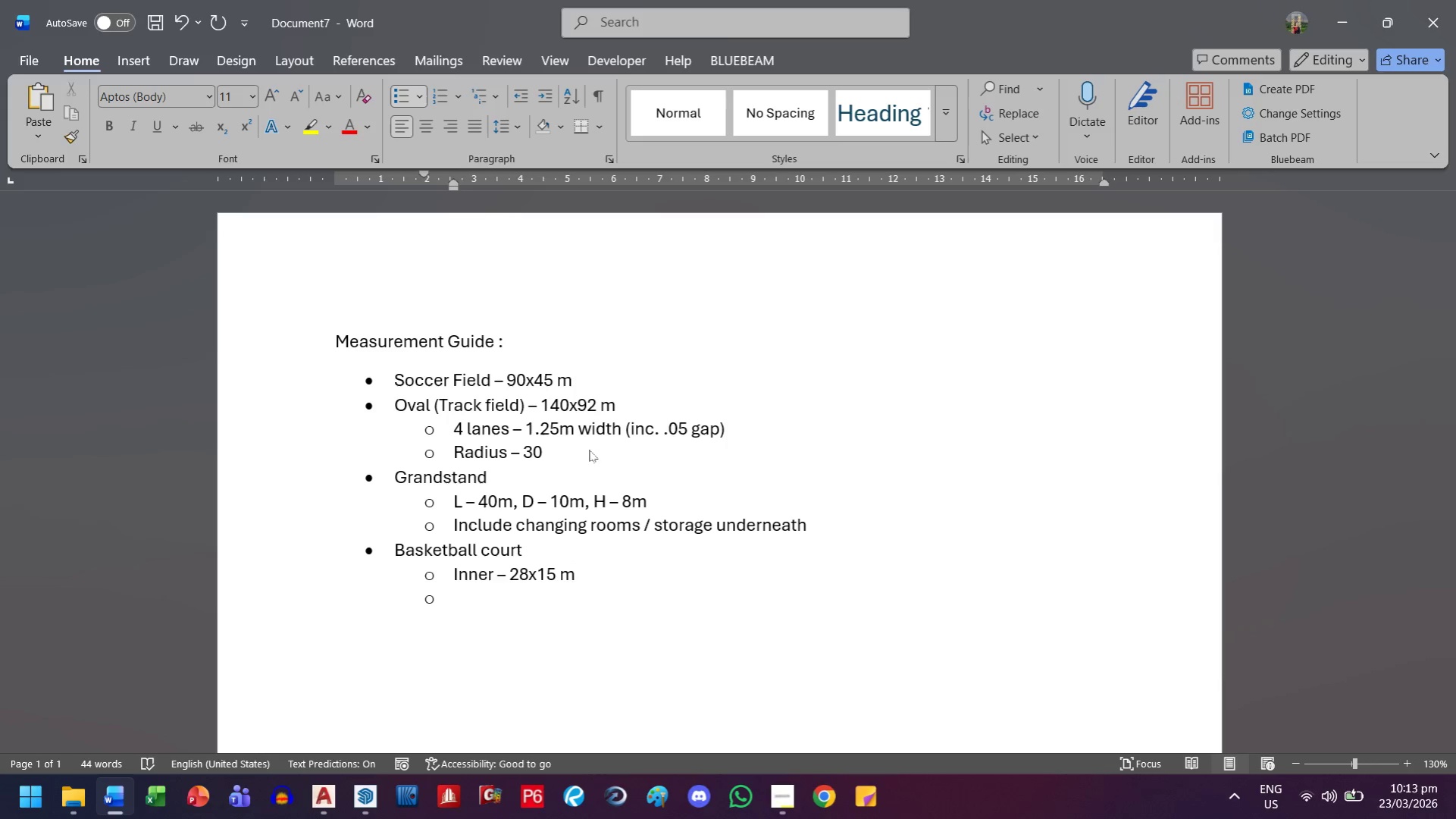 
type(Outer (w/ allowance) - 32x19 m)
 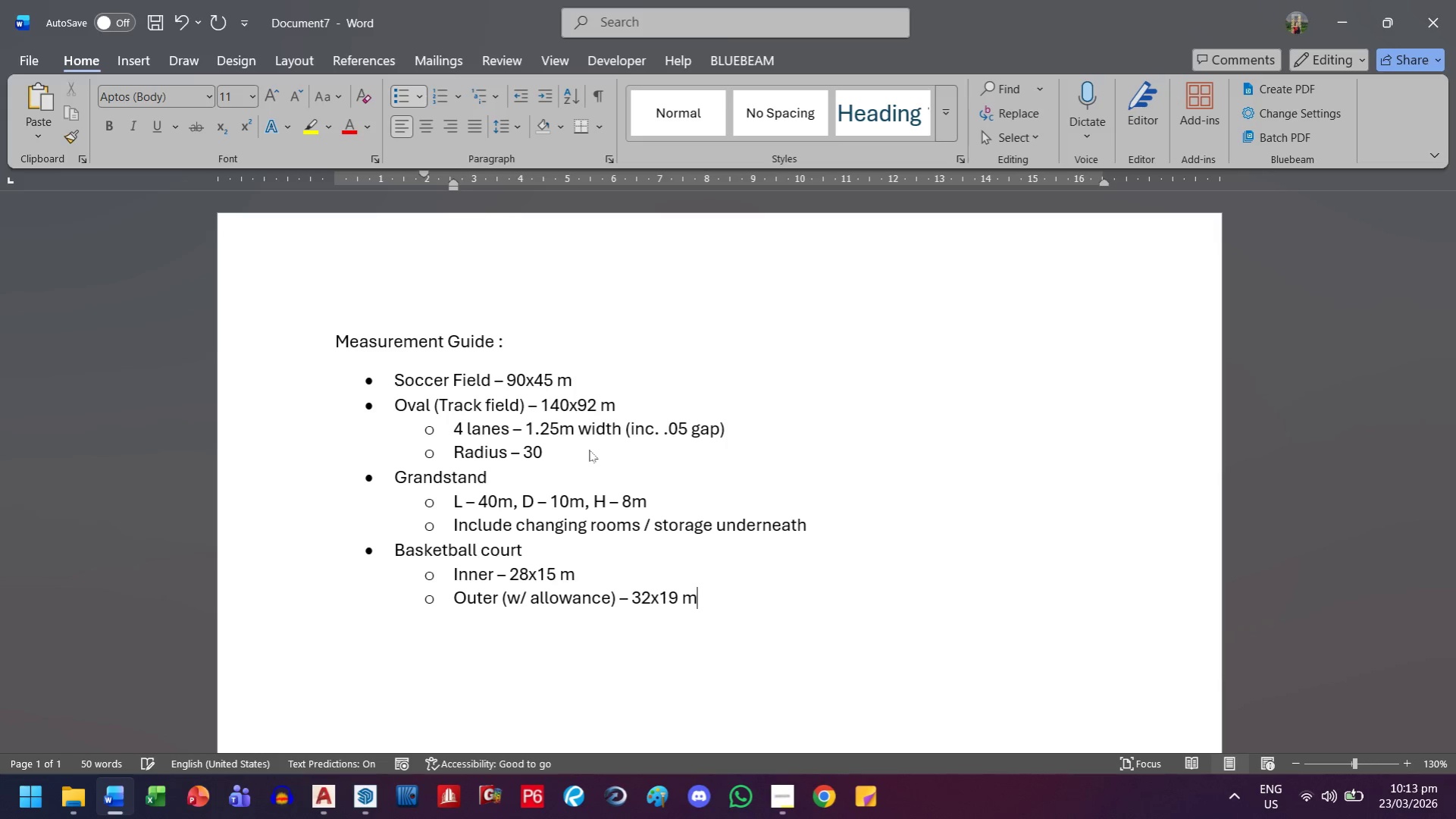 
key(Enter)
 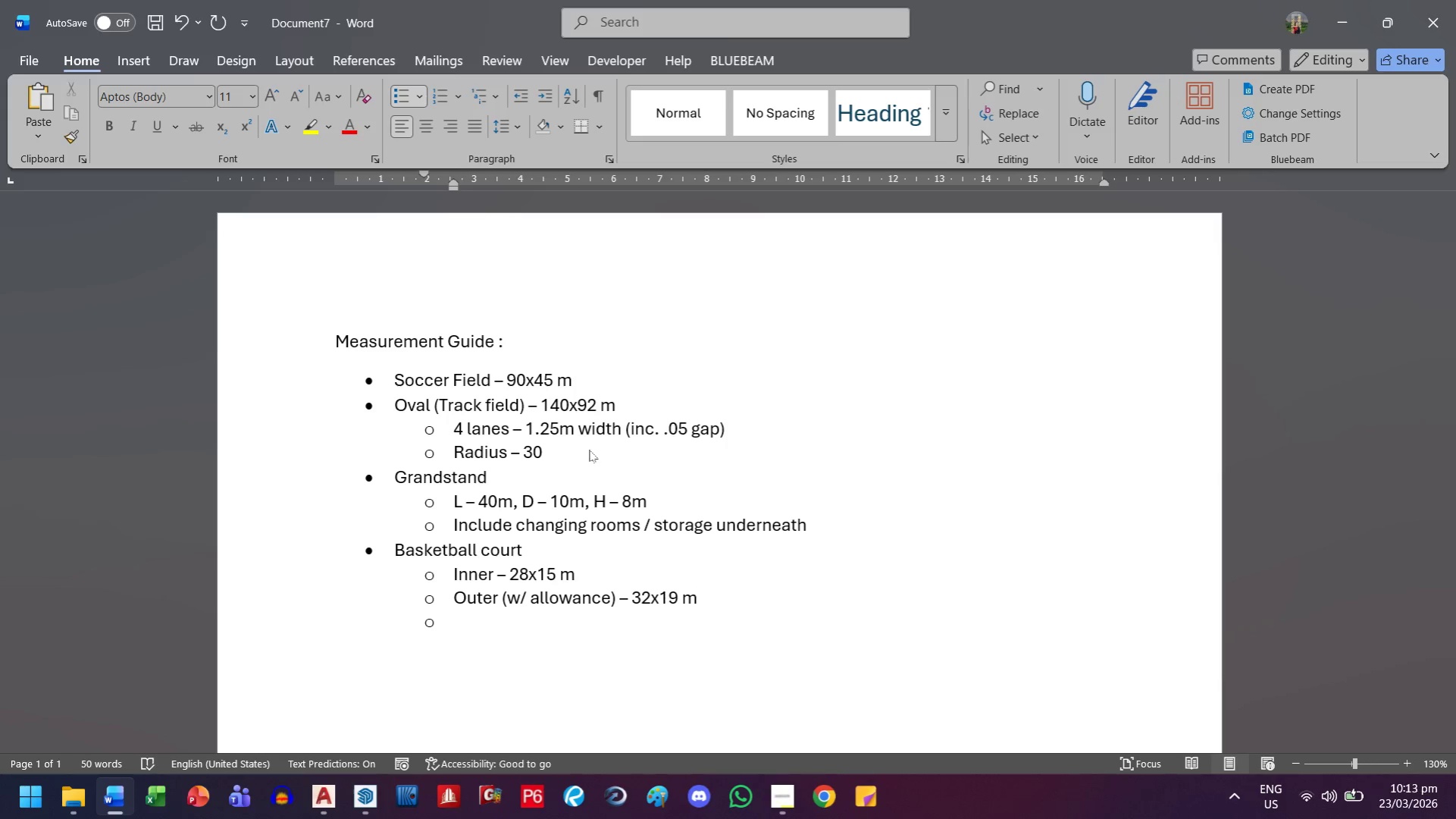 
key(Enter)
 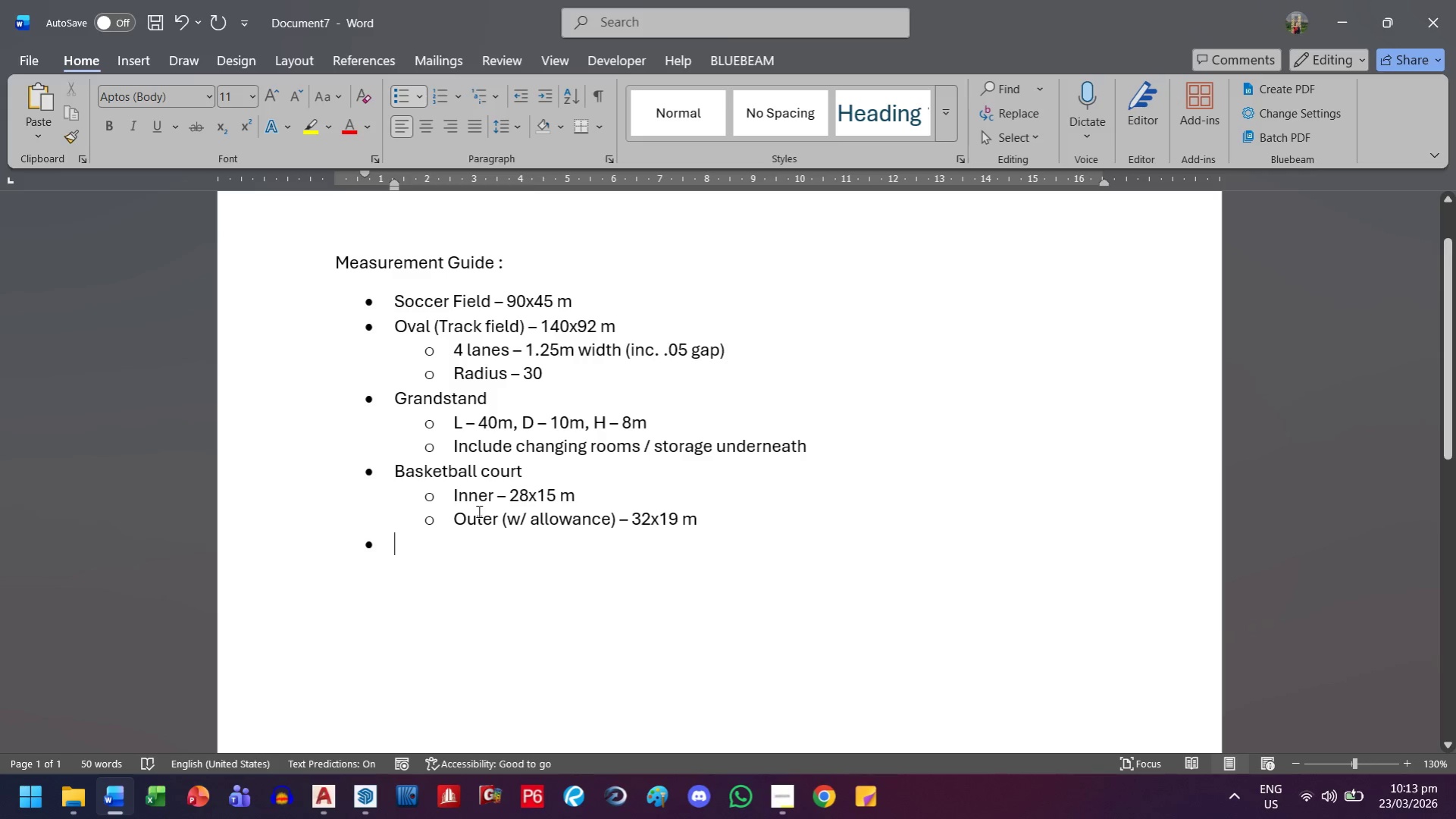 
scroll: coordinate [617, 452], scroll_direction: down, amount: 1.0
 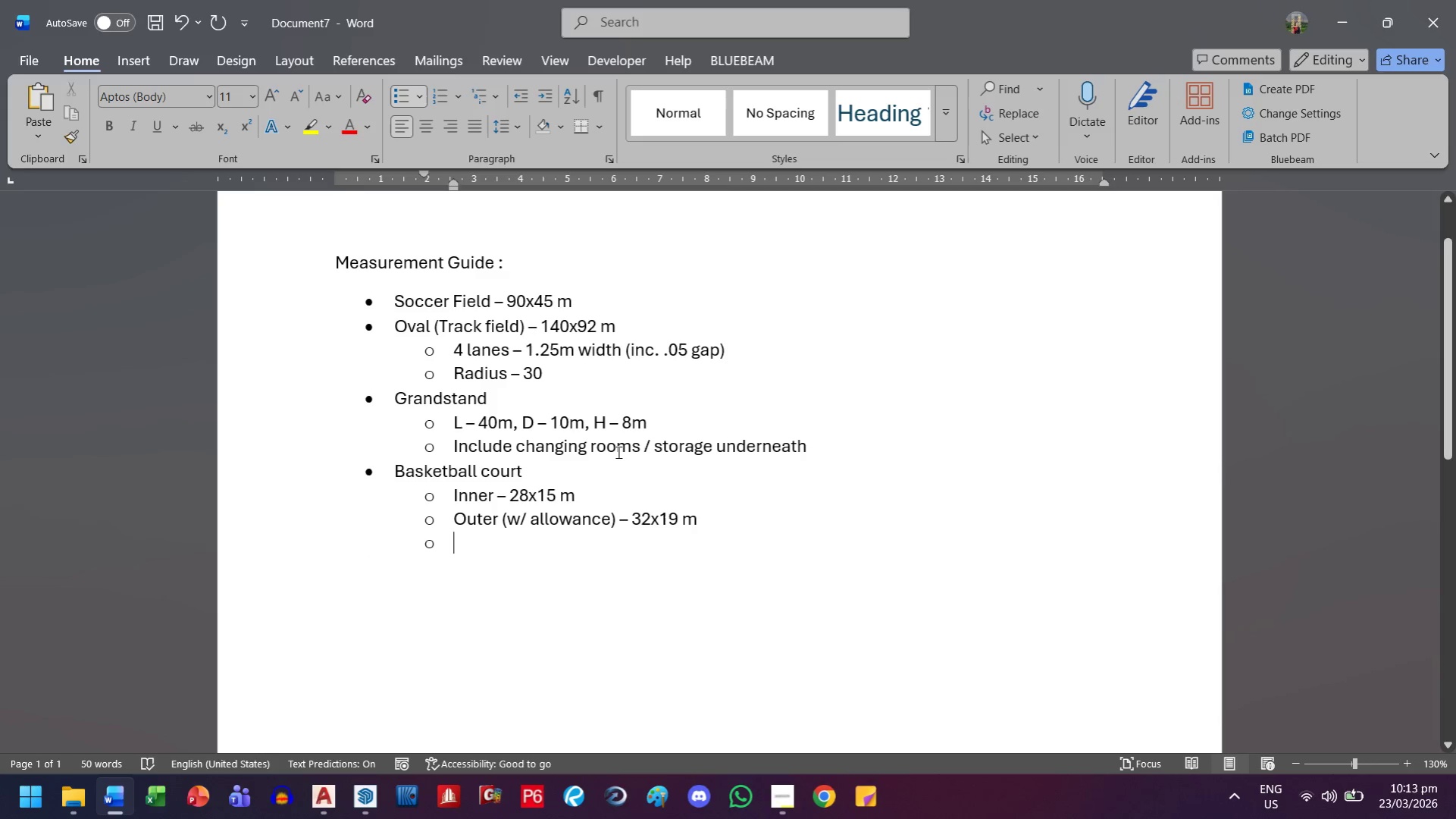 
left_click([534, 475])
 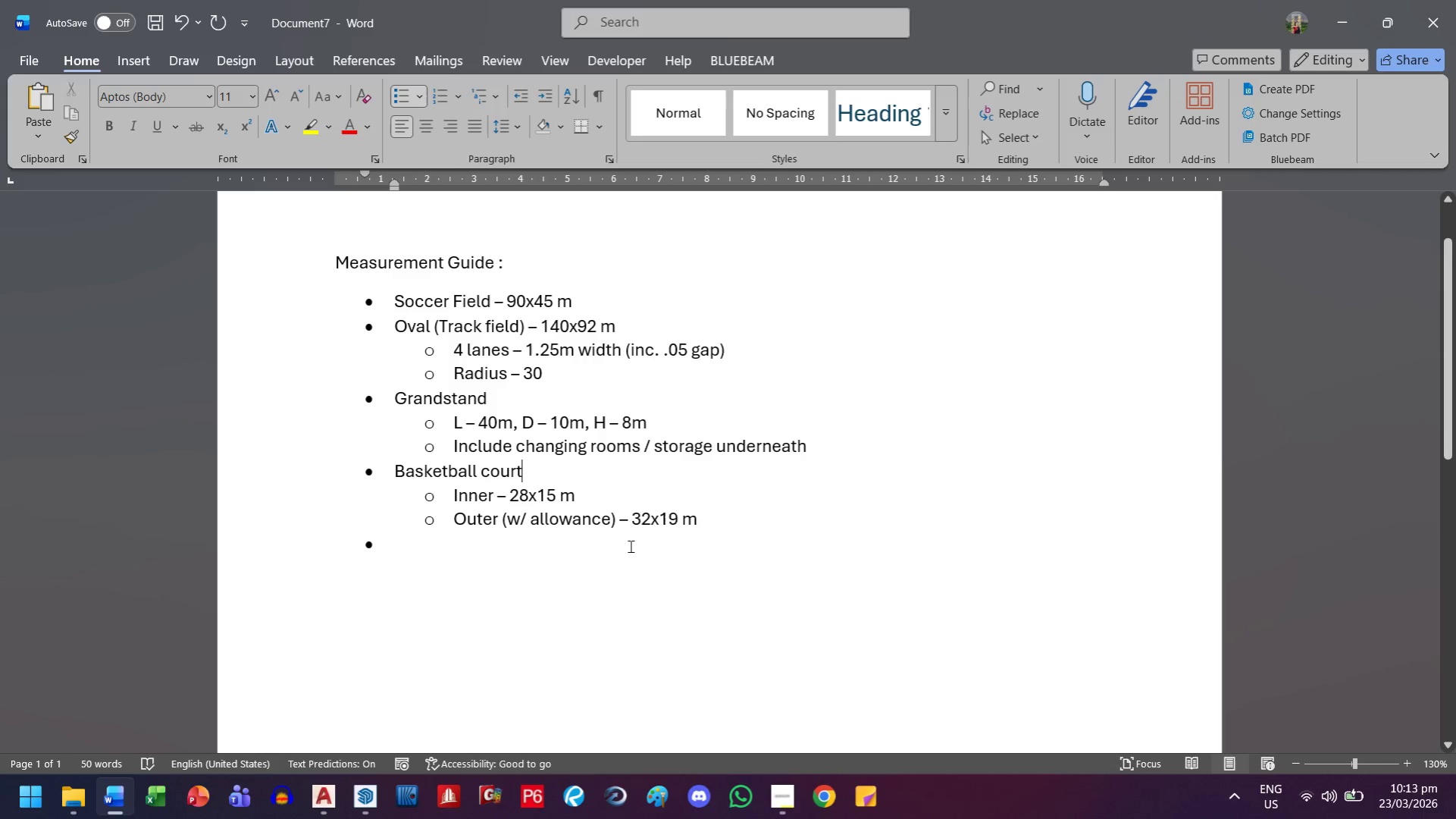 
key(Backspace)
key(Backspace)
key(Backspace)
key(Backspace)
key(Backspace)
type(and Volleyna)
key(Backspace)
key(Backspace)
type(ball)
 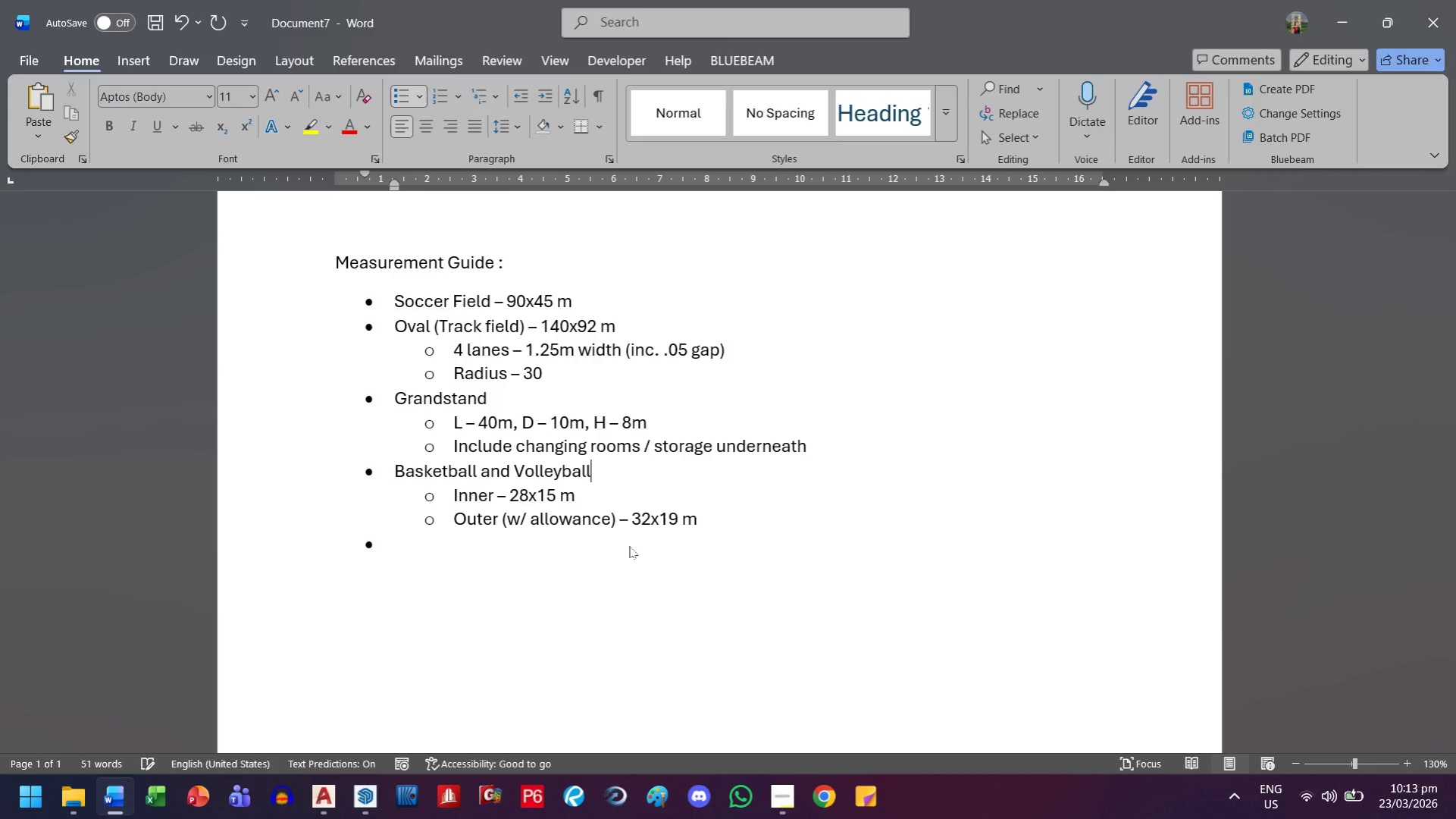 
key(ArrowDown)
 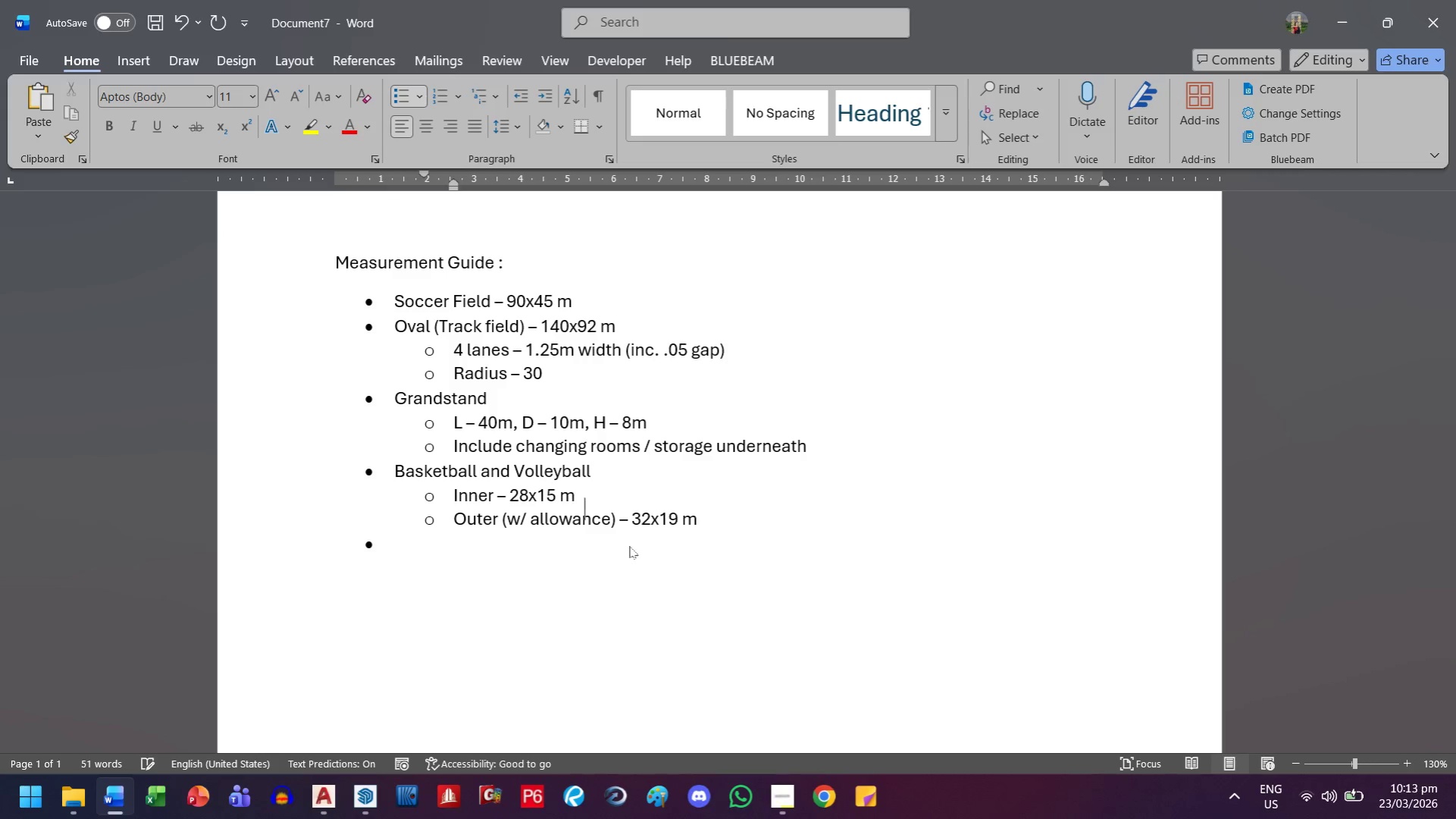 
key(ArrowDown)
 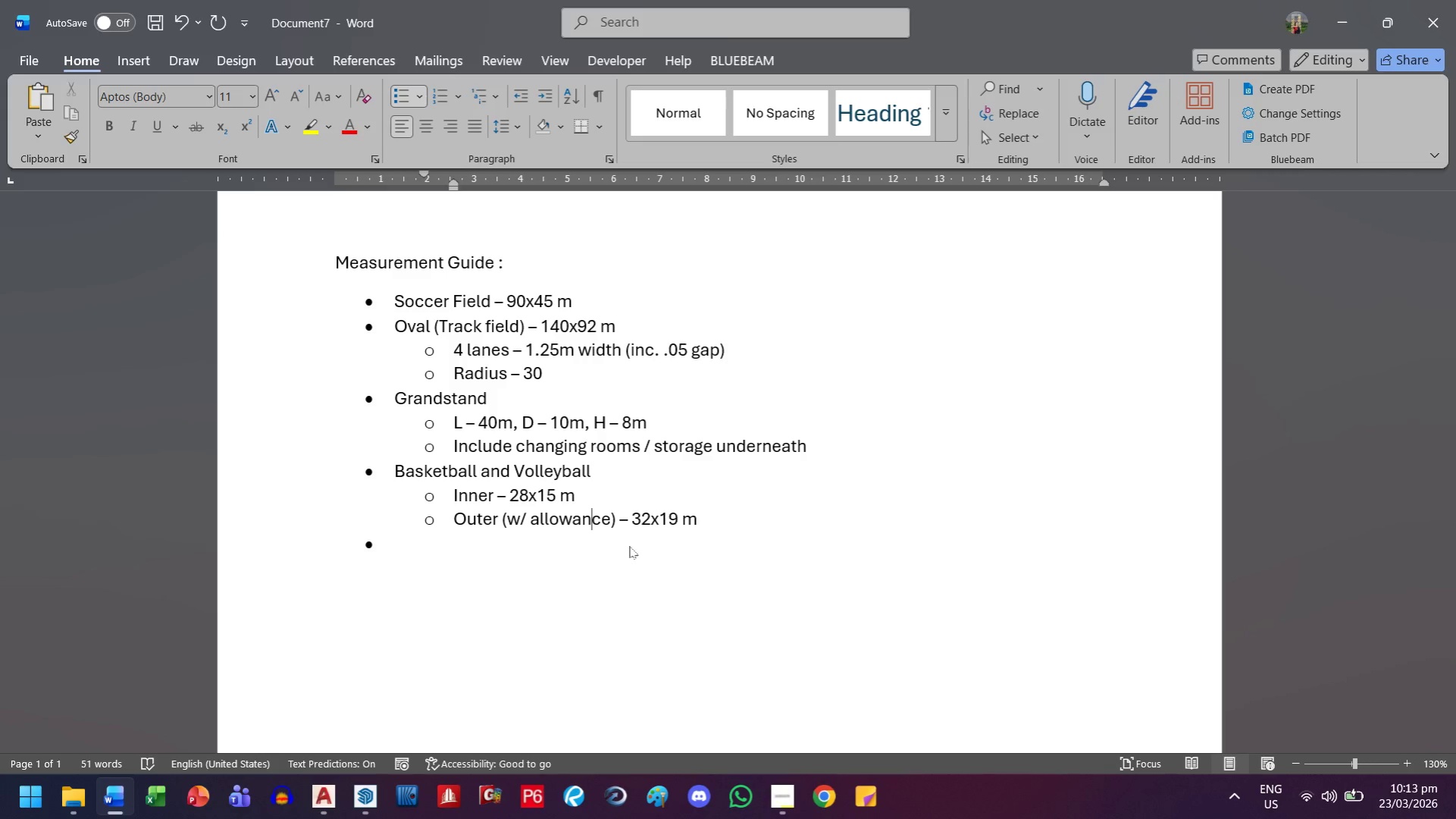 
key(ArrowDown)
 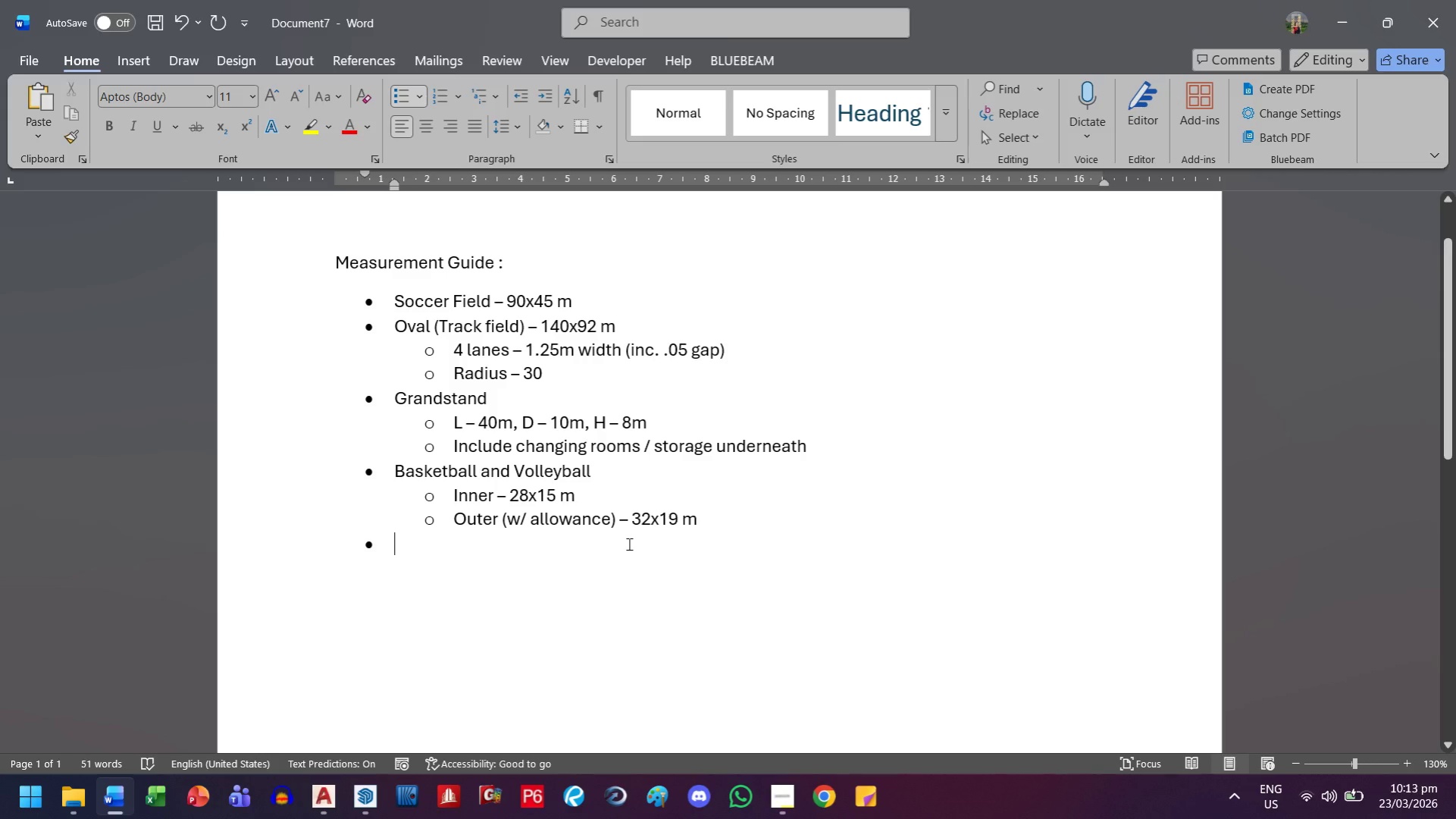 
type(tenni)
key(Backspace)
key(Backspace)
key(Backspace)
key(Backspace)
key(Backspace)
type(Tennis / Badminton)
 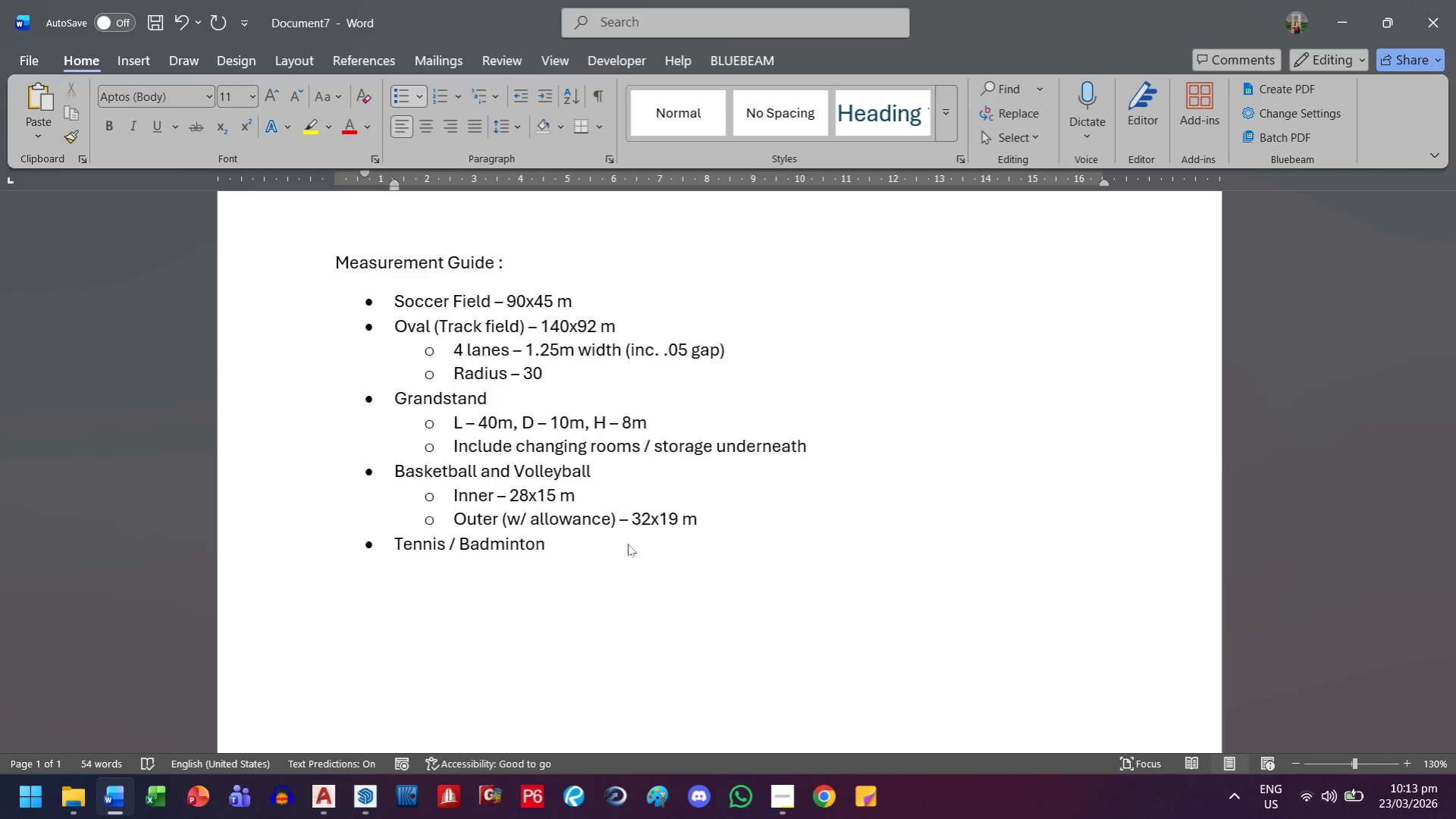 
key(Enter)
 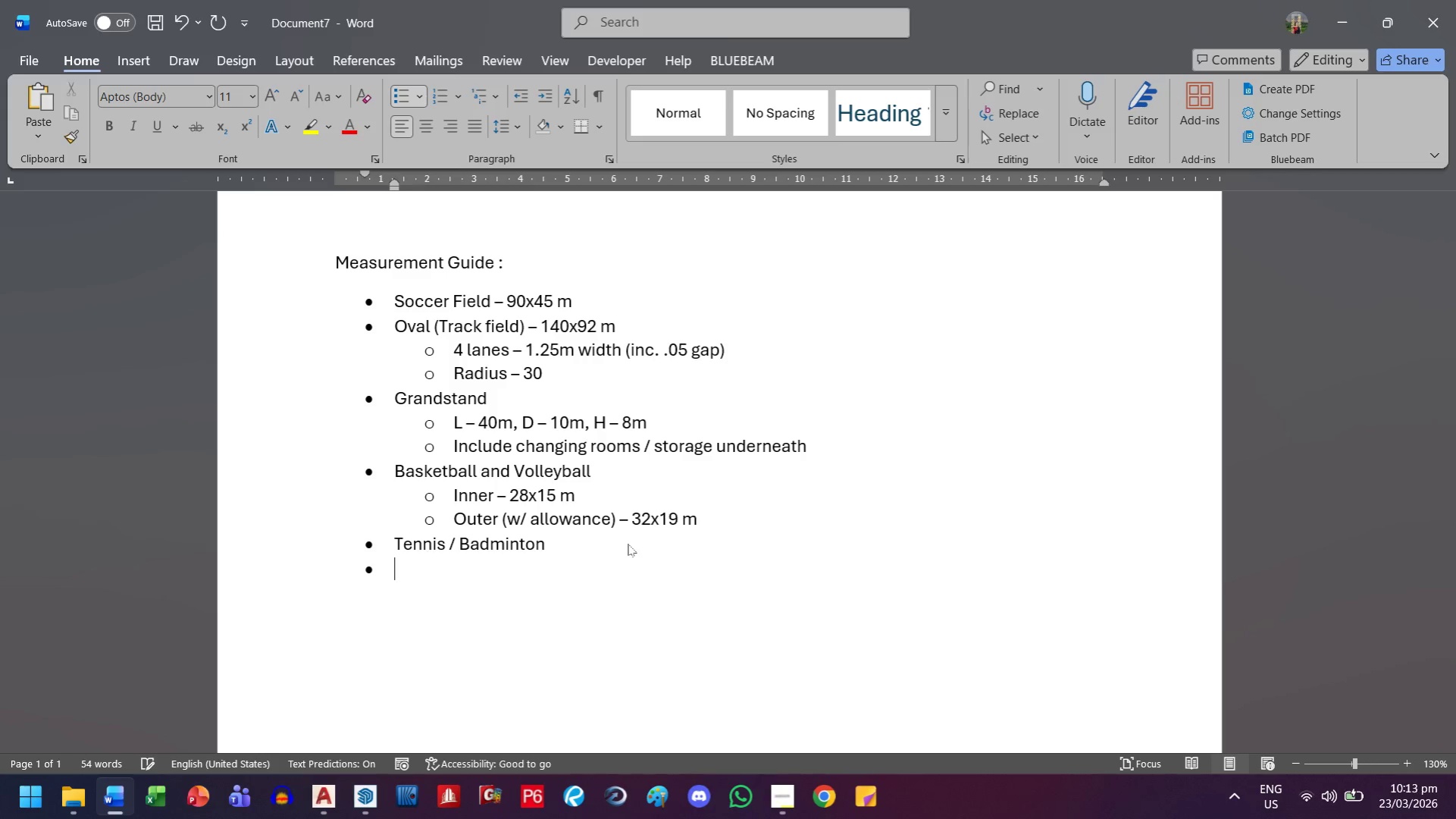 
key(Tab)
type(Inner - 28x15 m)
 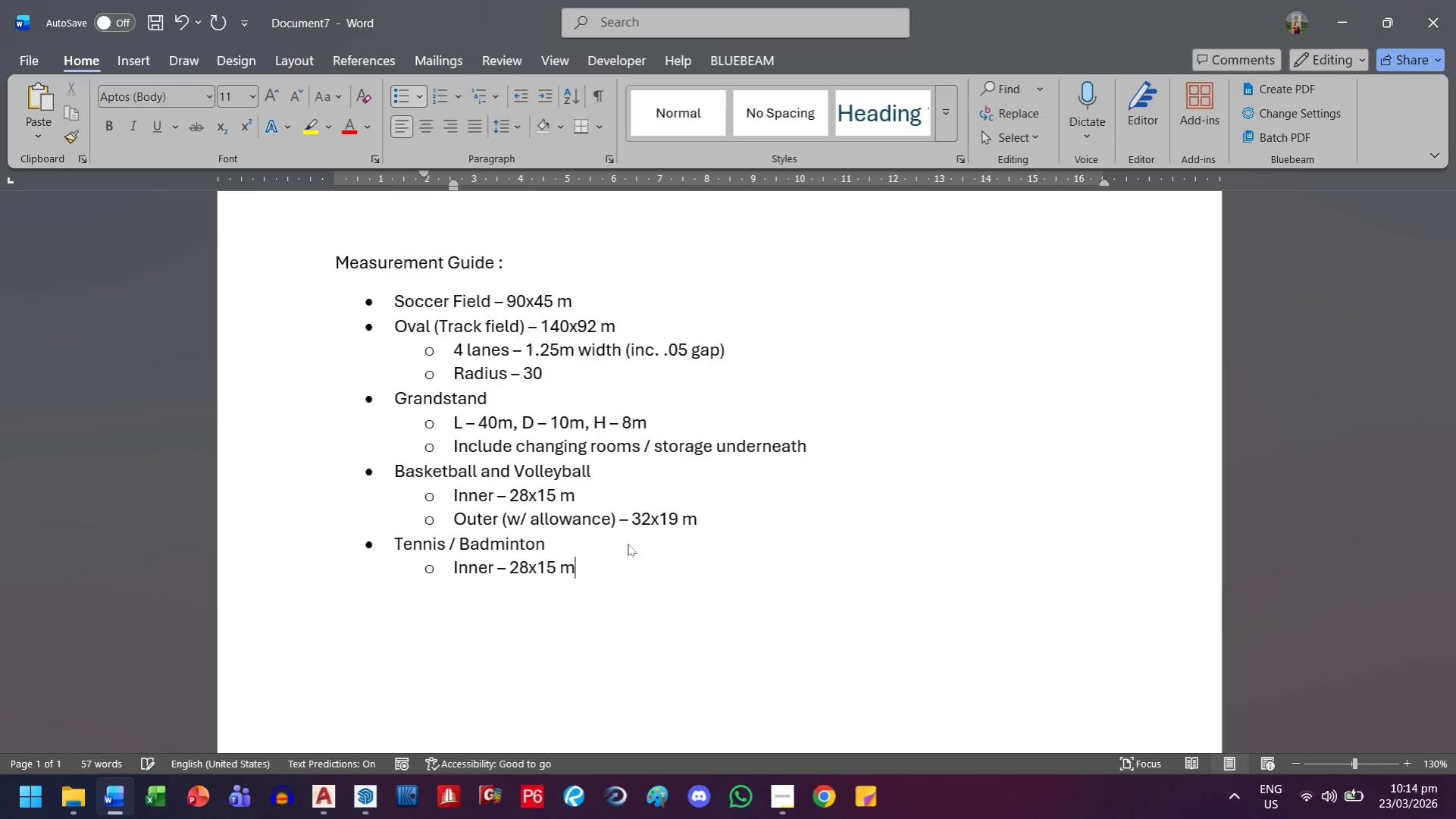 
key(Enter)
 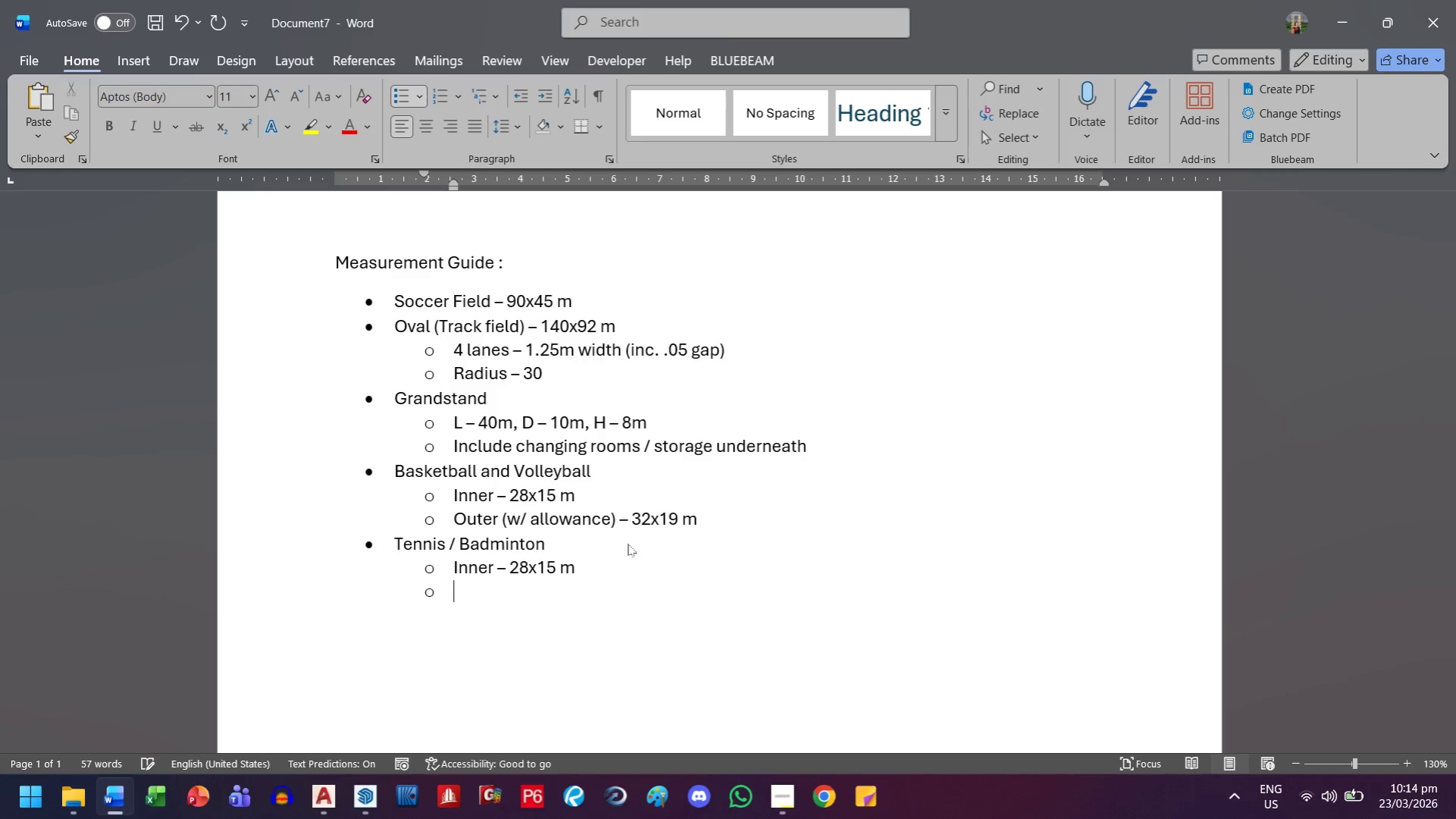 
key(Tab)
 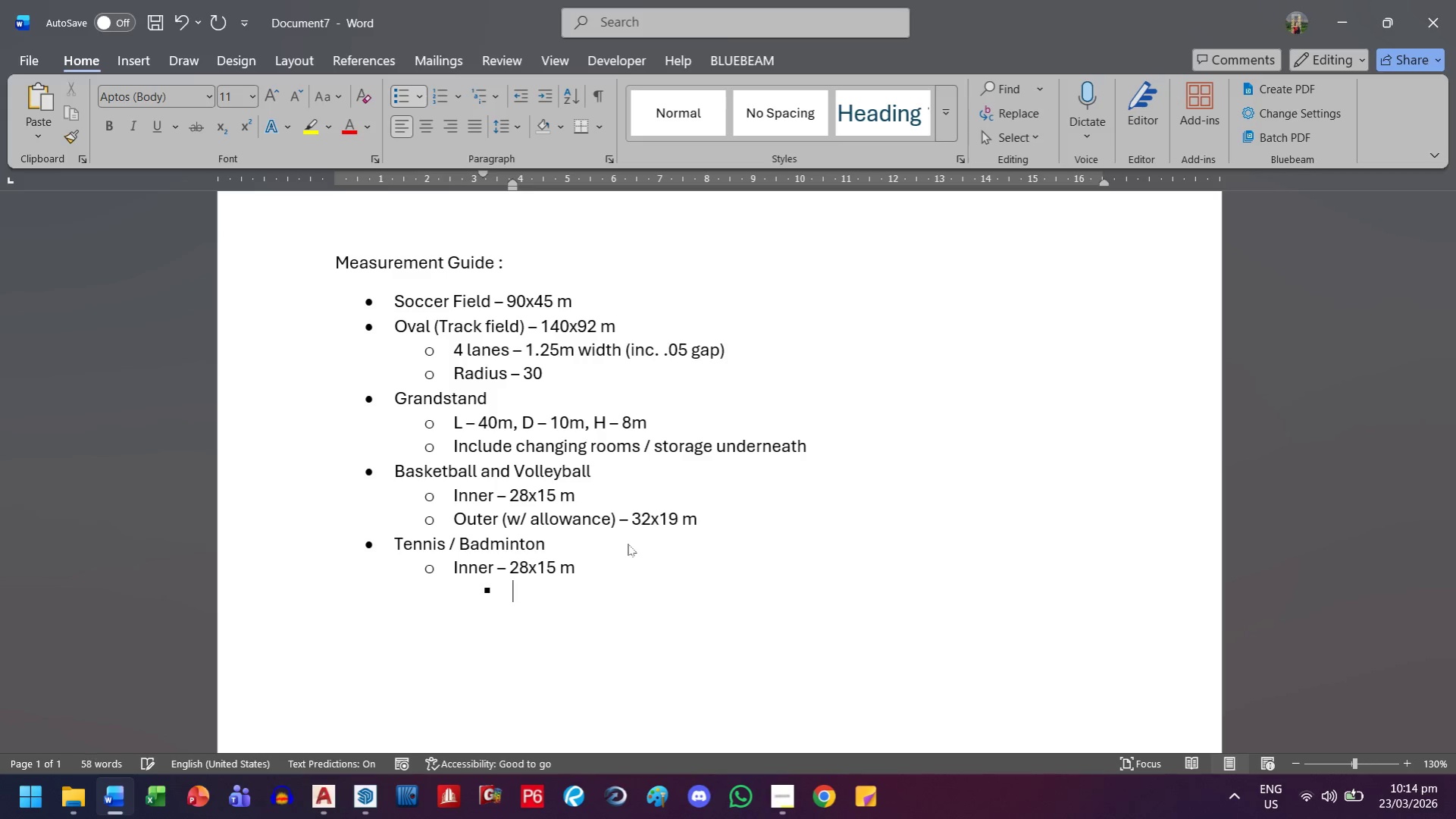 
key(Control+ControlLeft)
 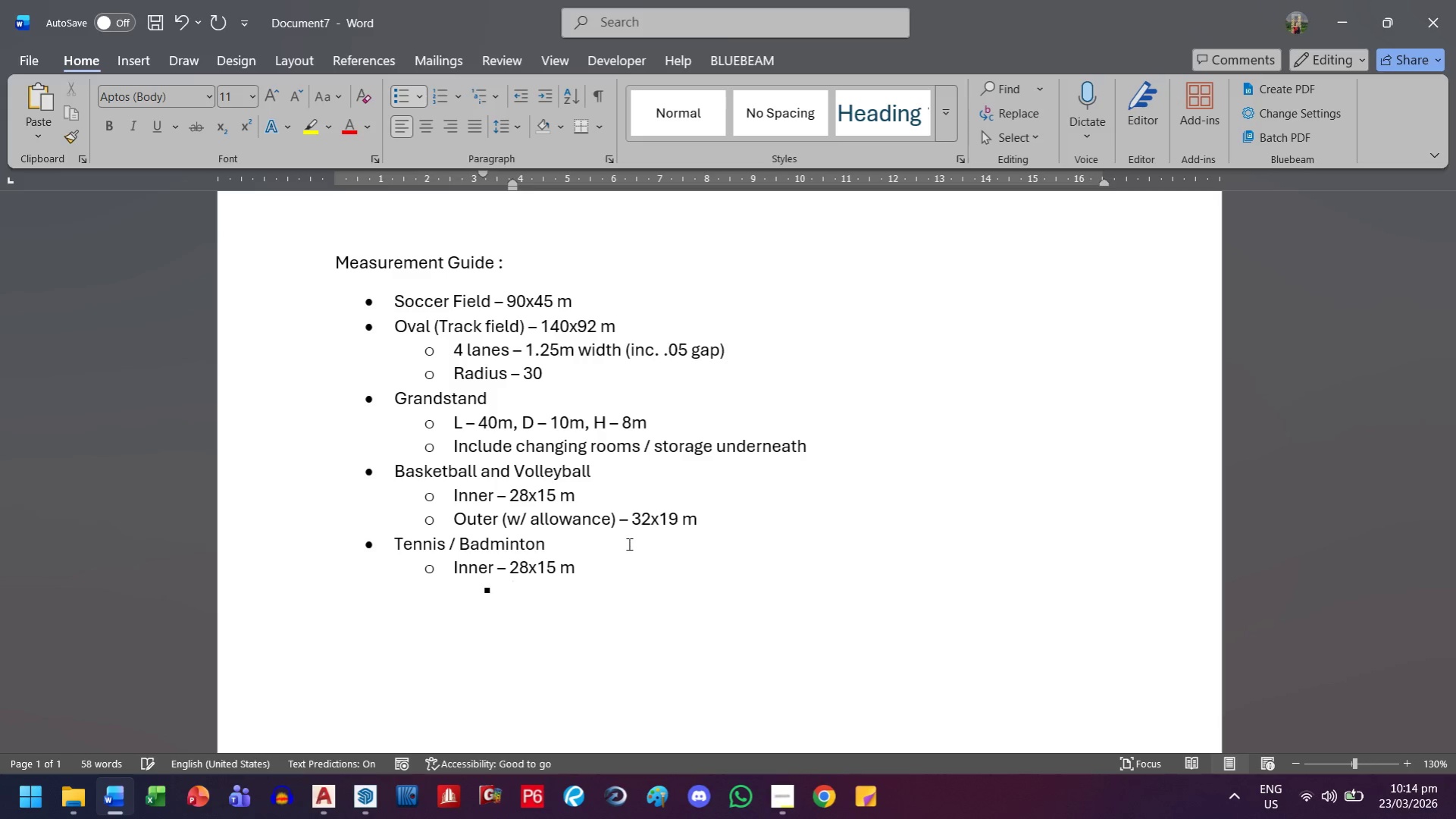 
key(Control+Z)
 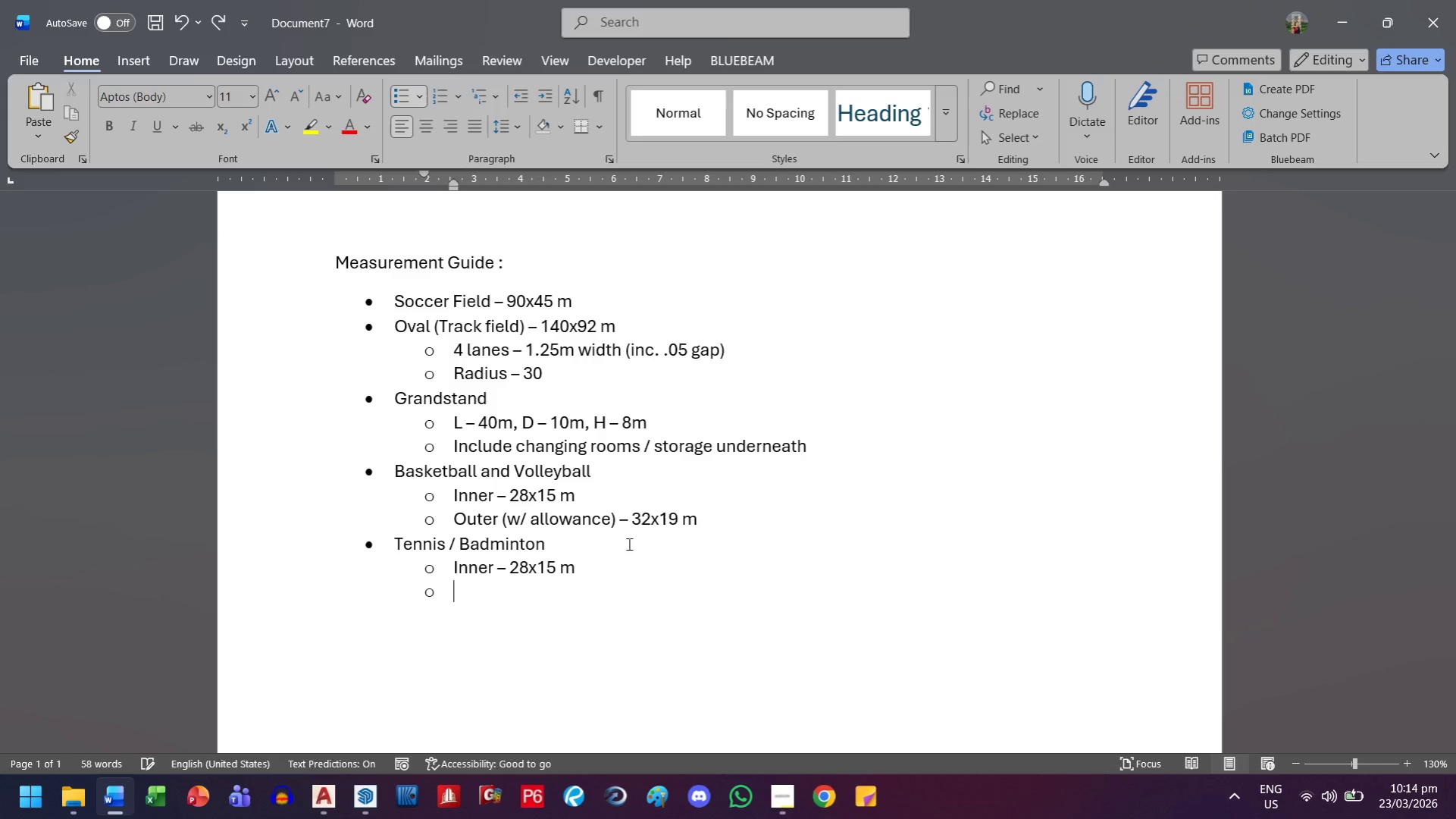 
type(Outer (w/ allowance( )
key(Backspace)
key(Backspace)
type() - )
 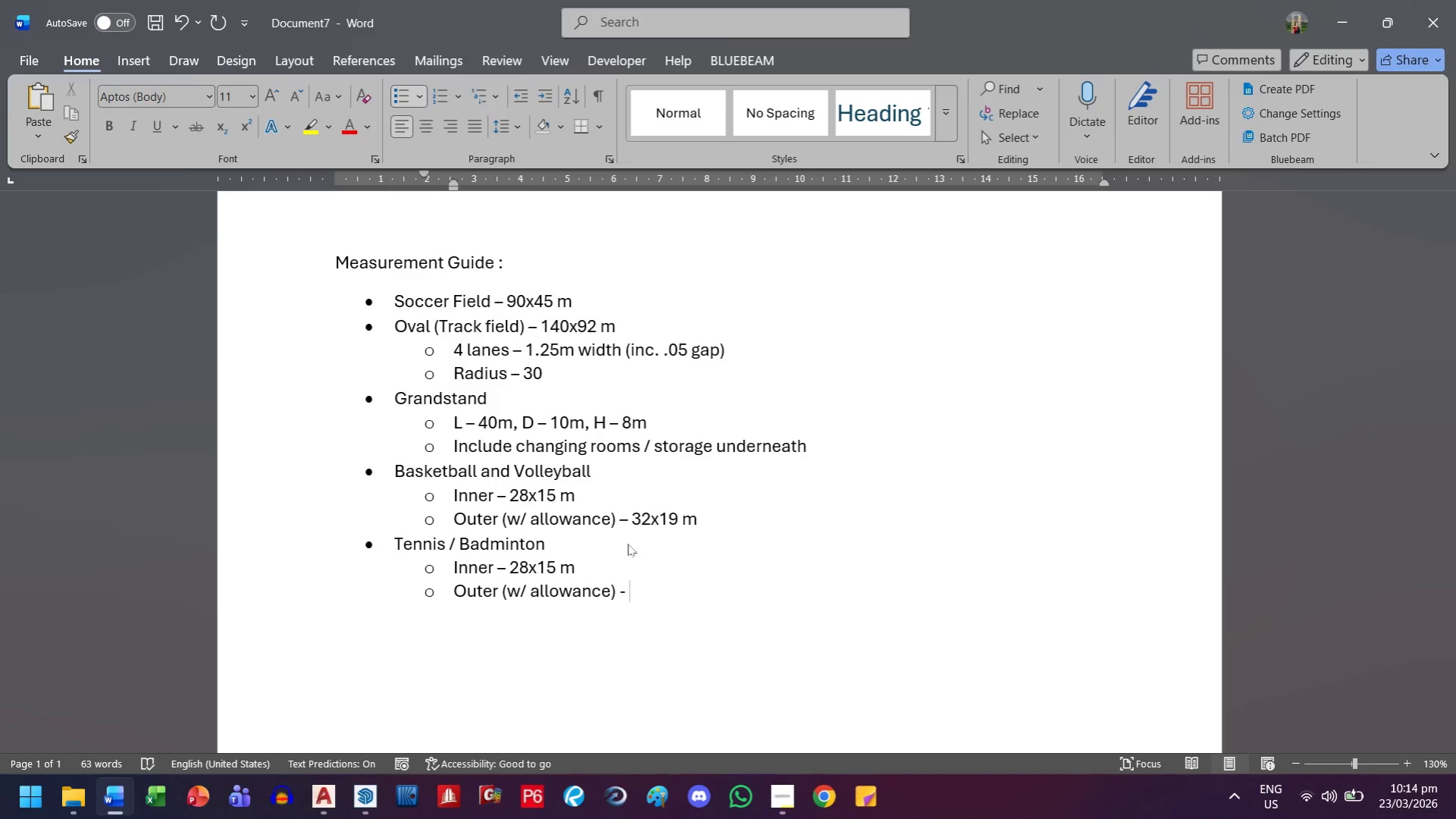 
wait(20.25)
 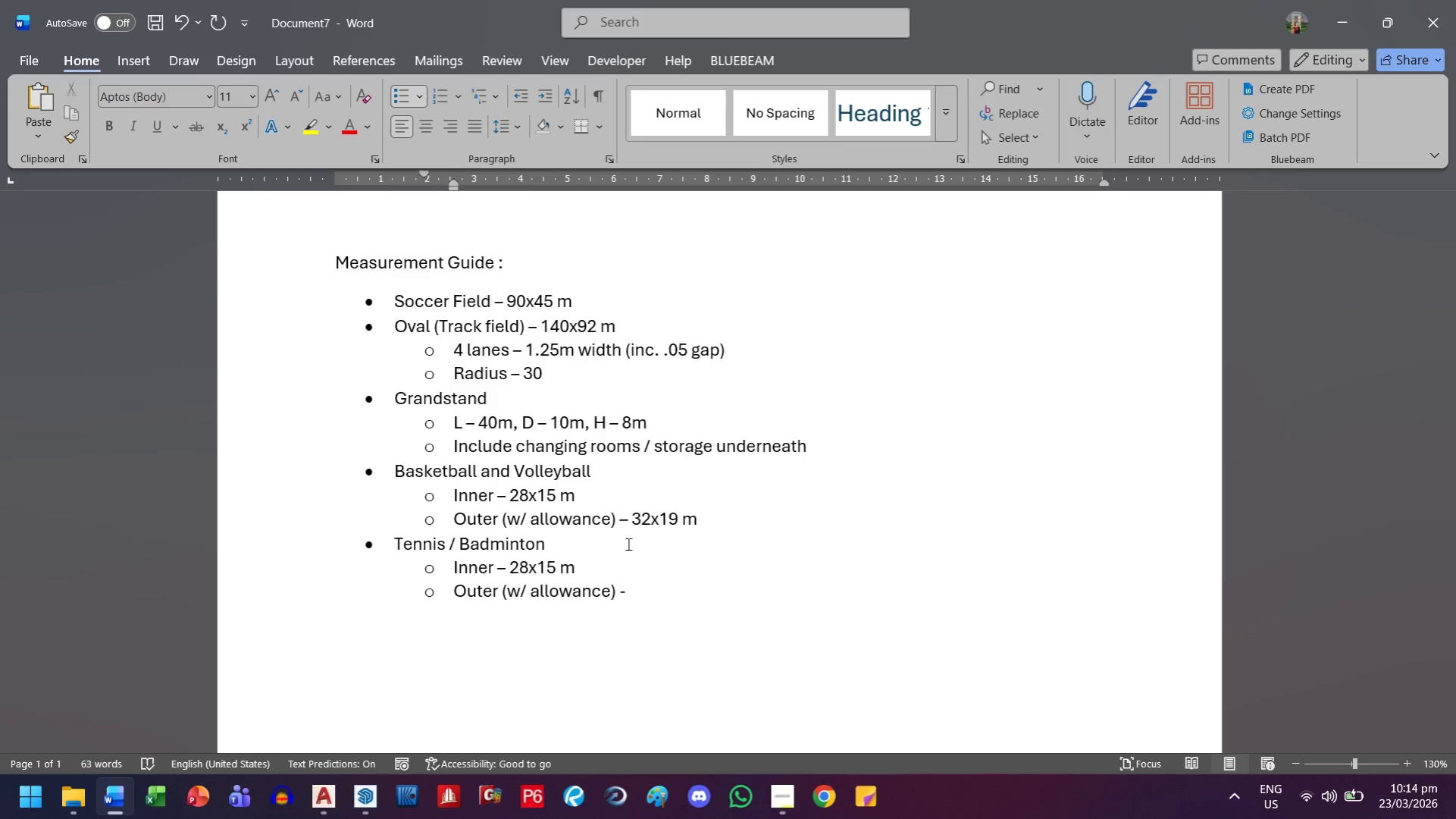 
type(36x18)
 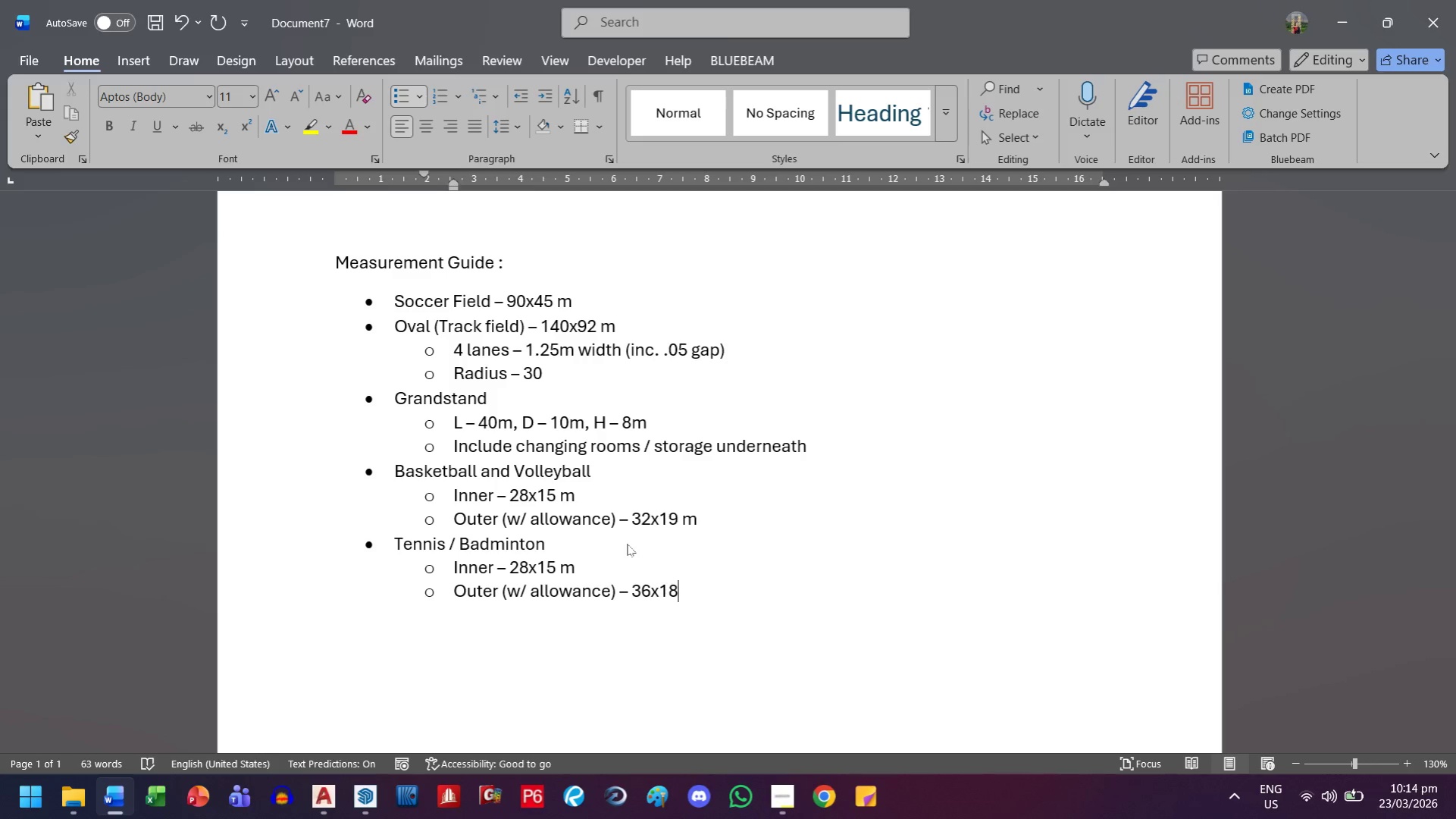 
key(Space)
 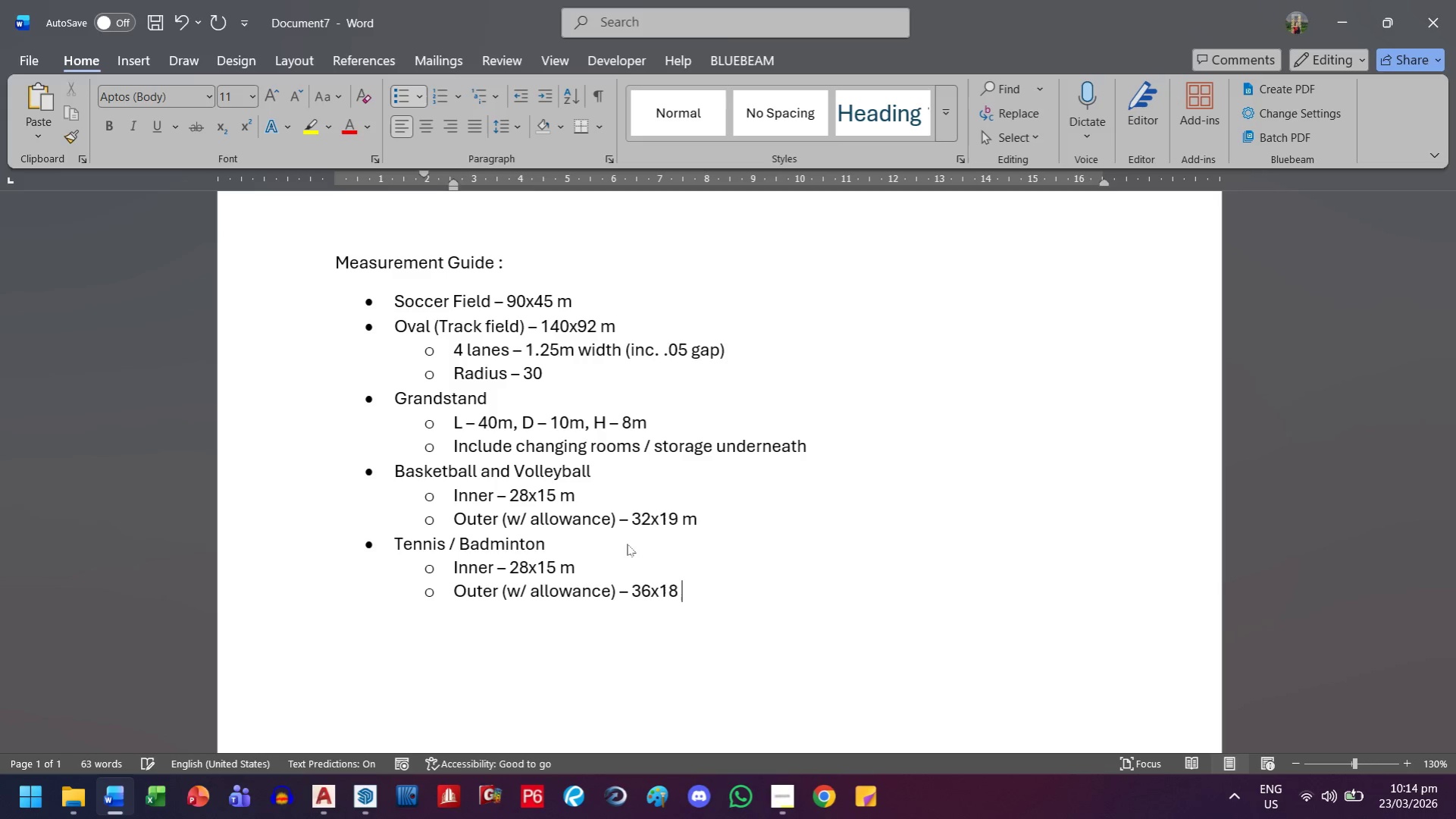 
key(M)
 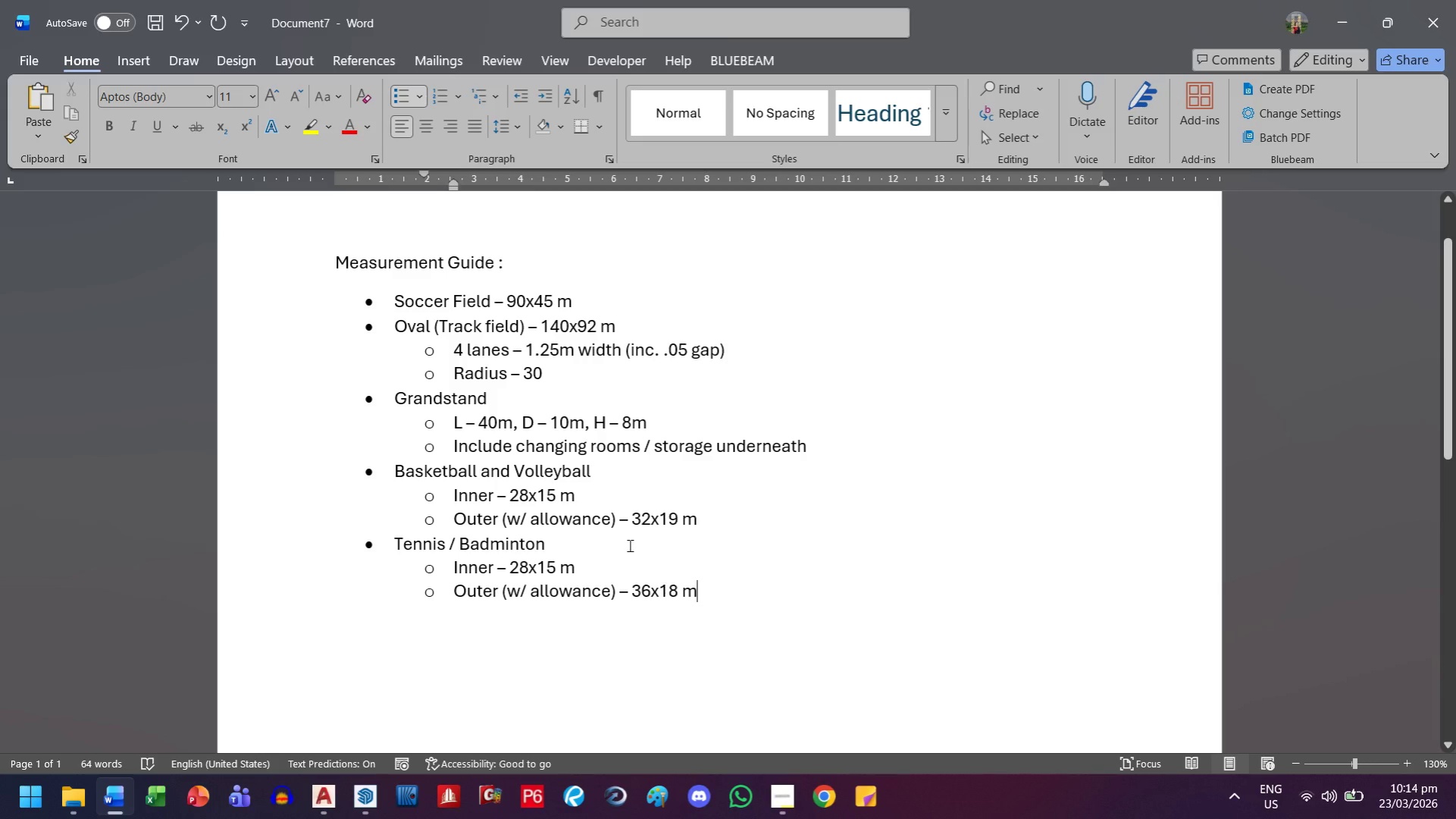 
left_click_drag(start_coordinate=[581, 572], to_coordinate=[525, 566])
 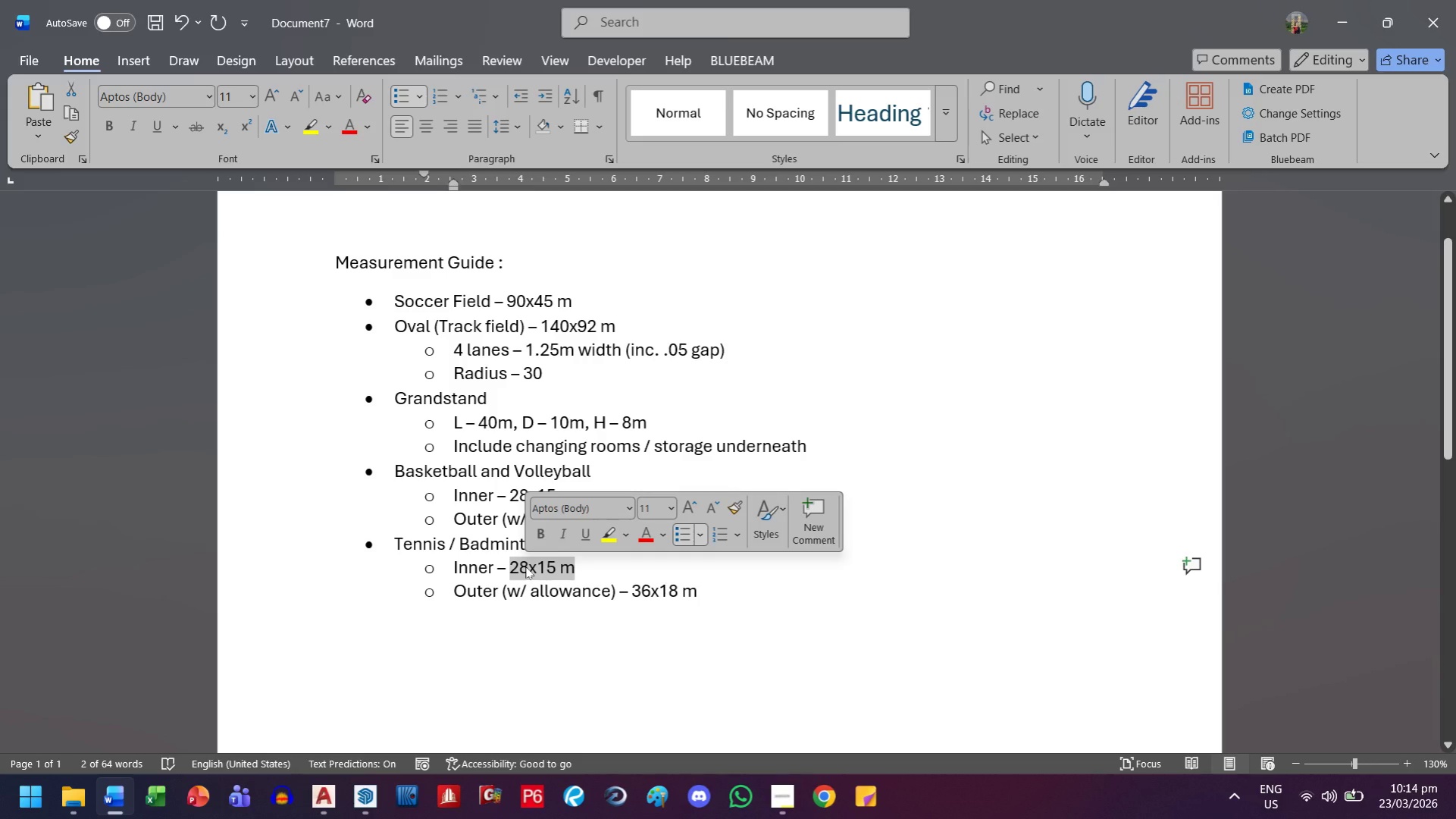 
type(23.77m )
key(Backspace)
key(Backspace)
type(x10.97 m)
 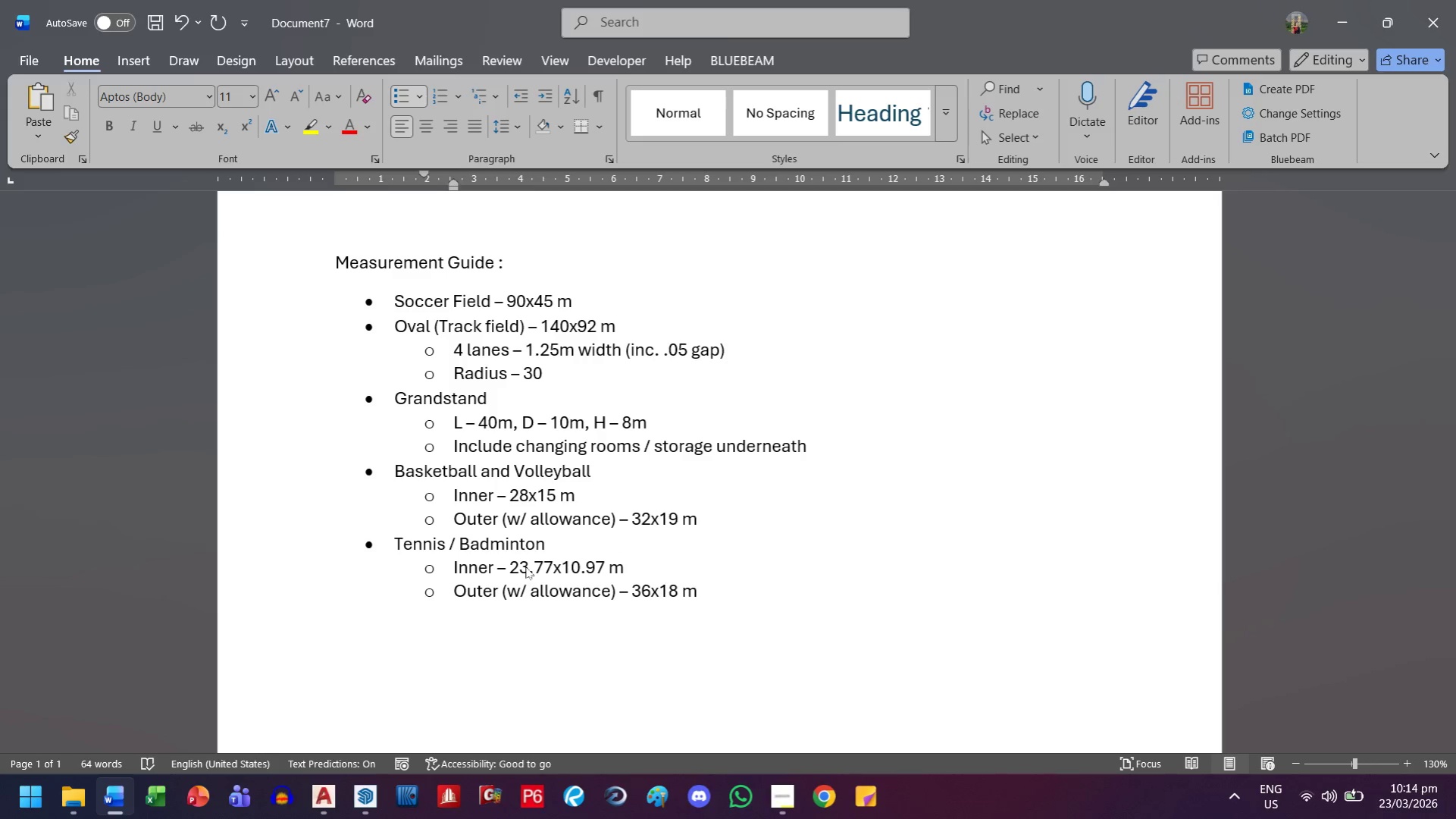 
wait(14.59)
 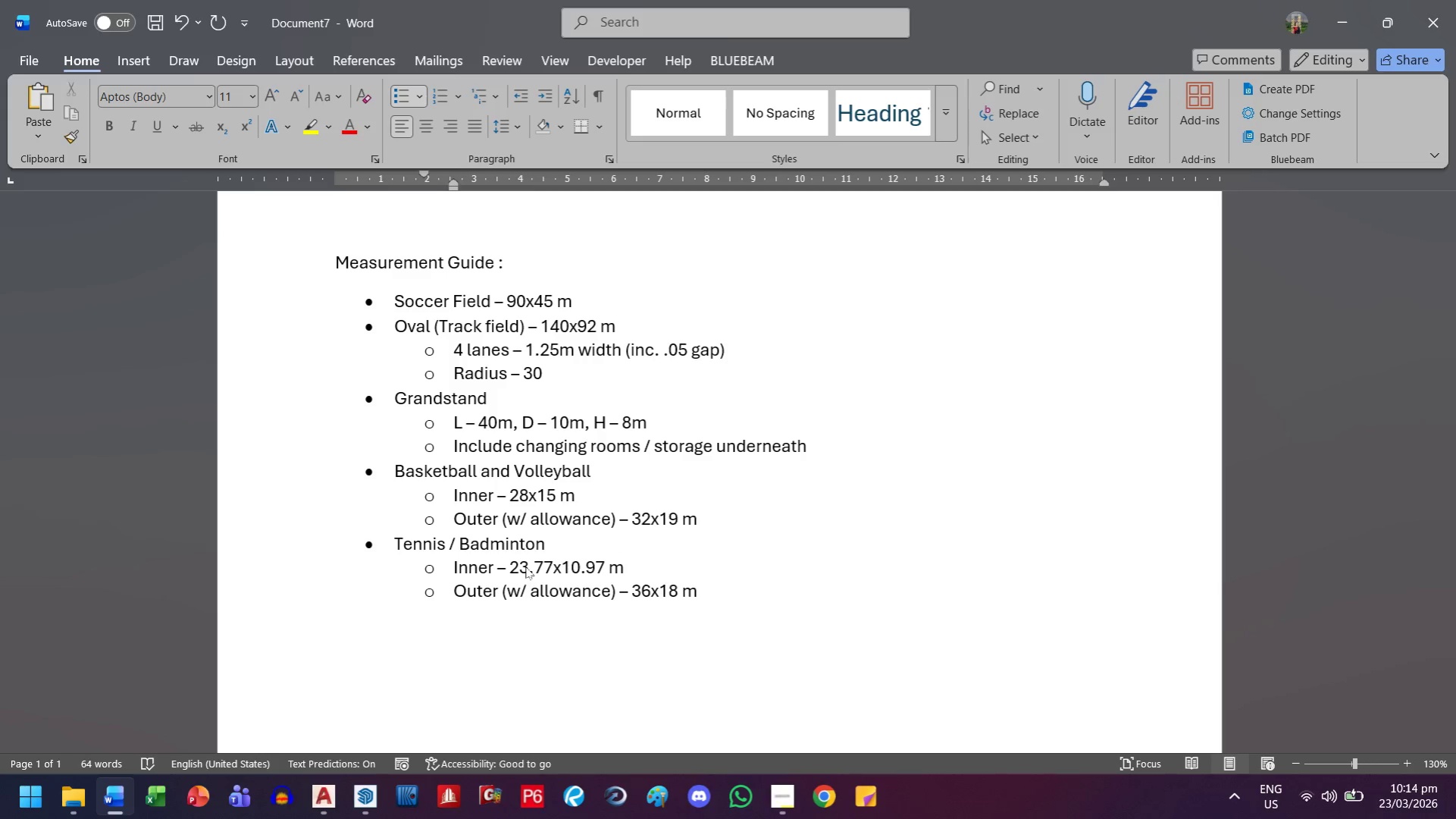 
left_click([847, 620])
 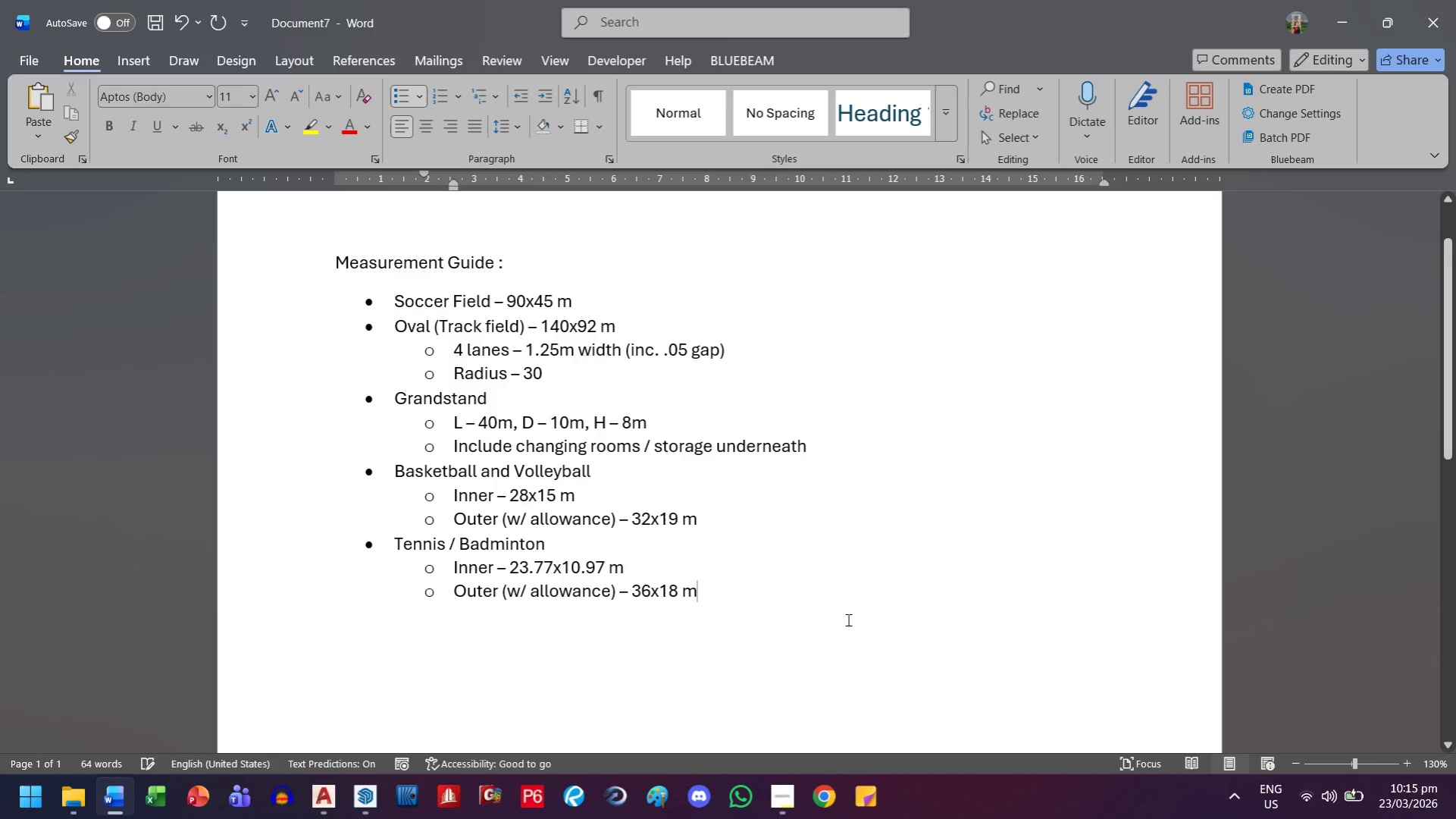 
key(Enter)
 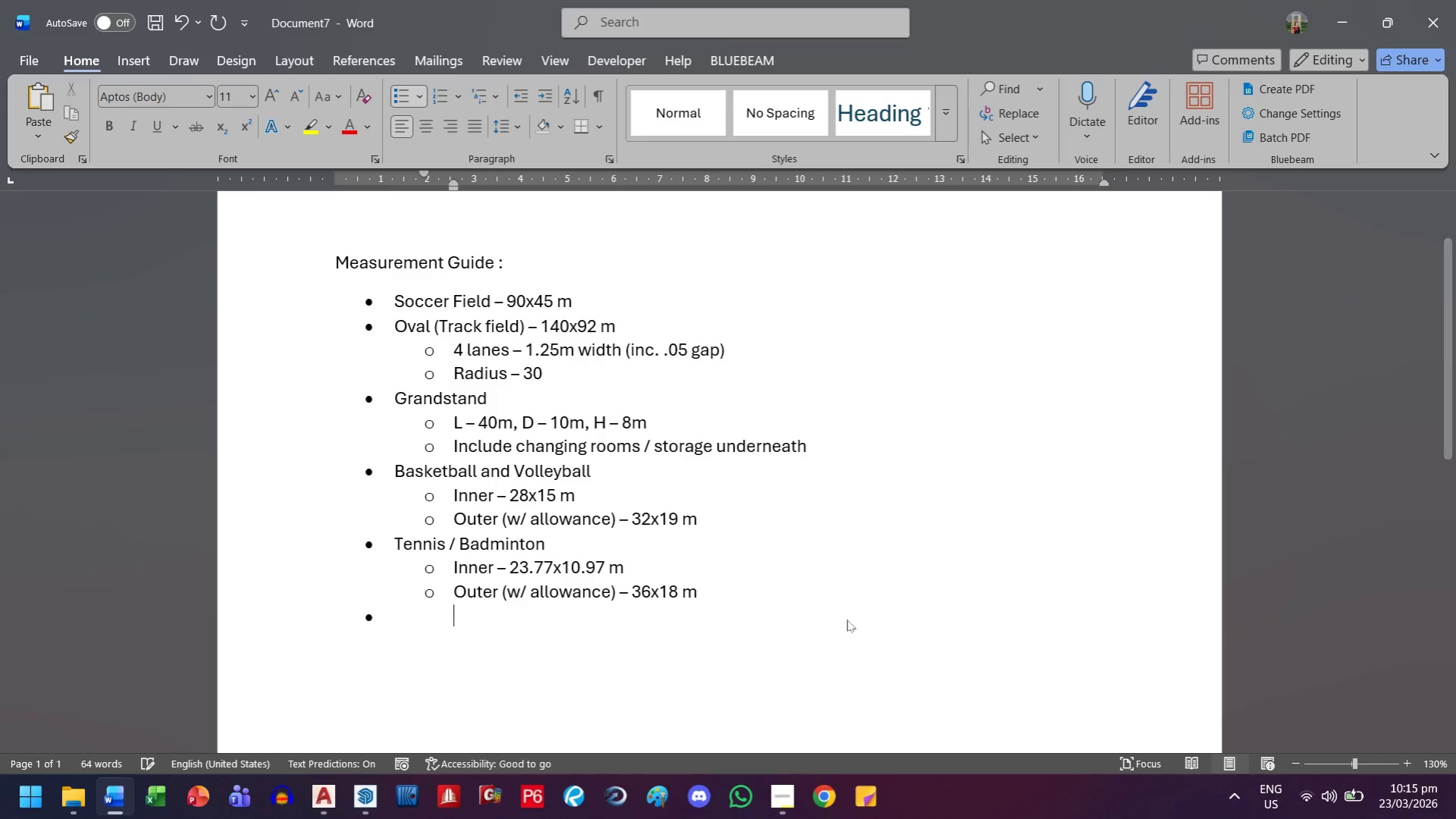 
key(Enter)
 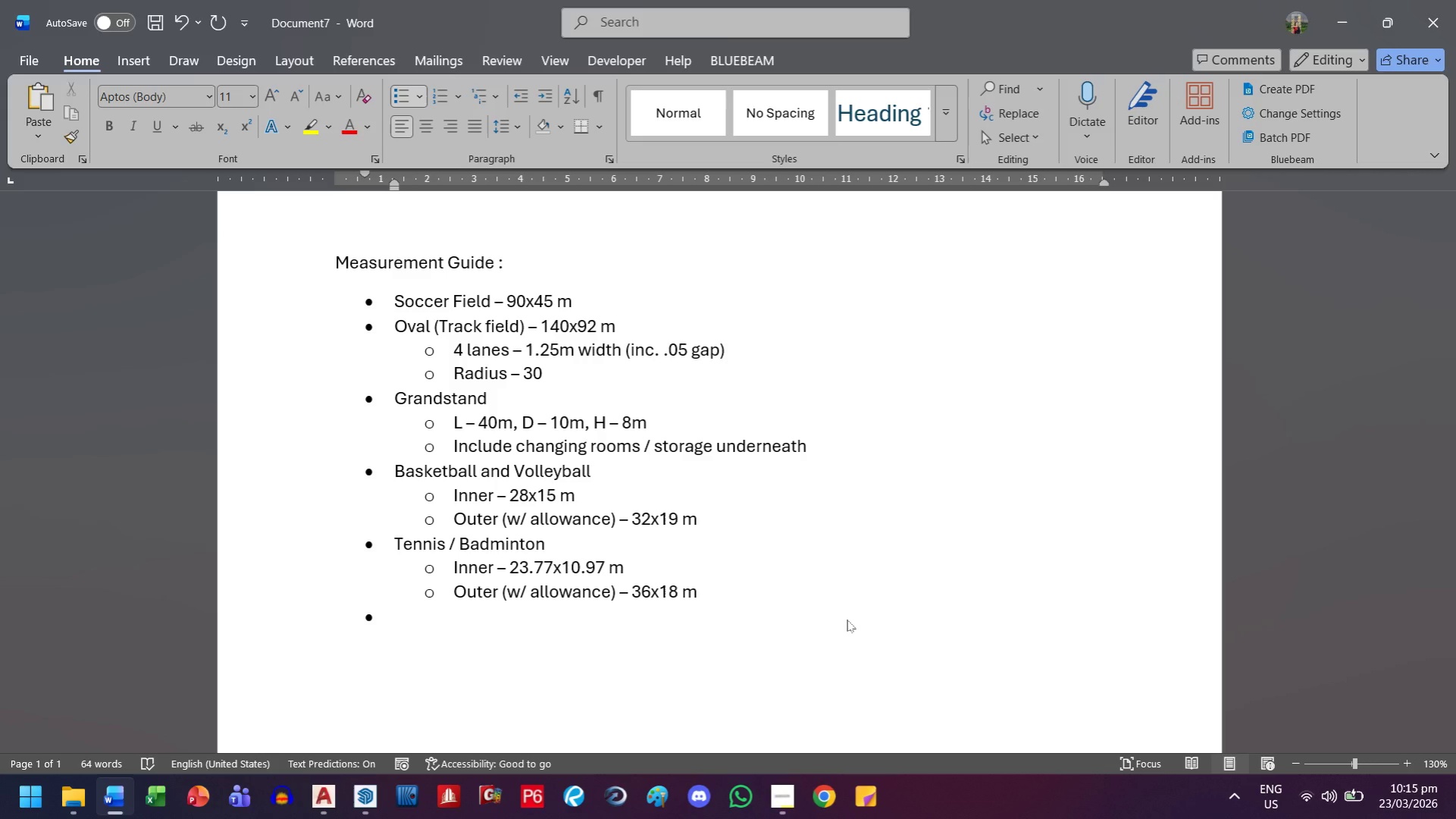 
type(Stage - 9x9 m, 1-1.2mH)
 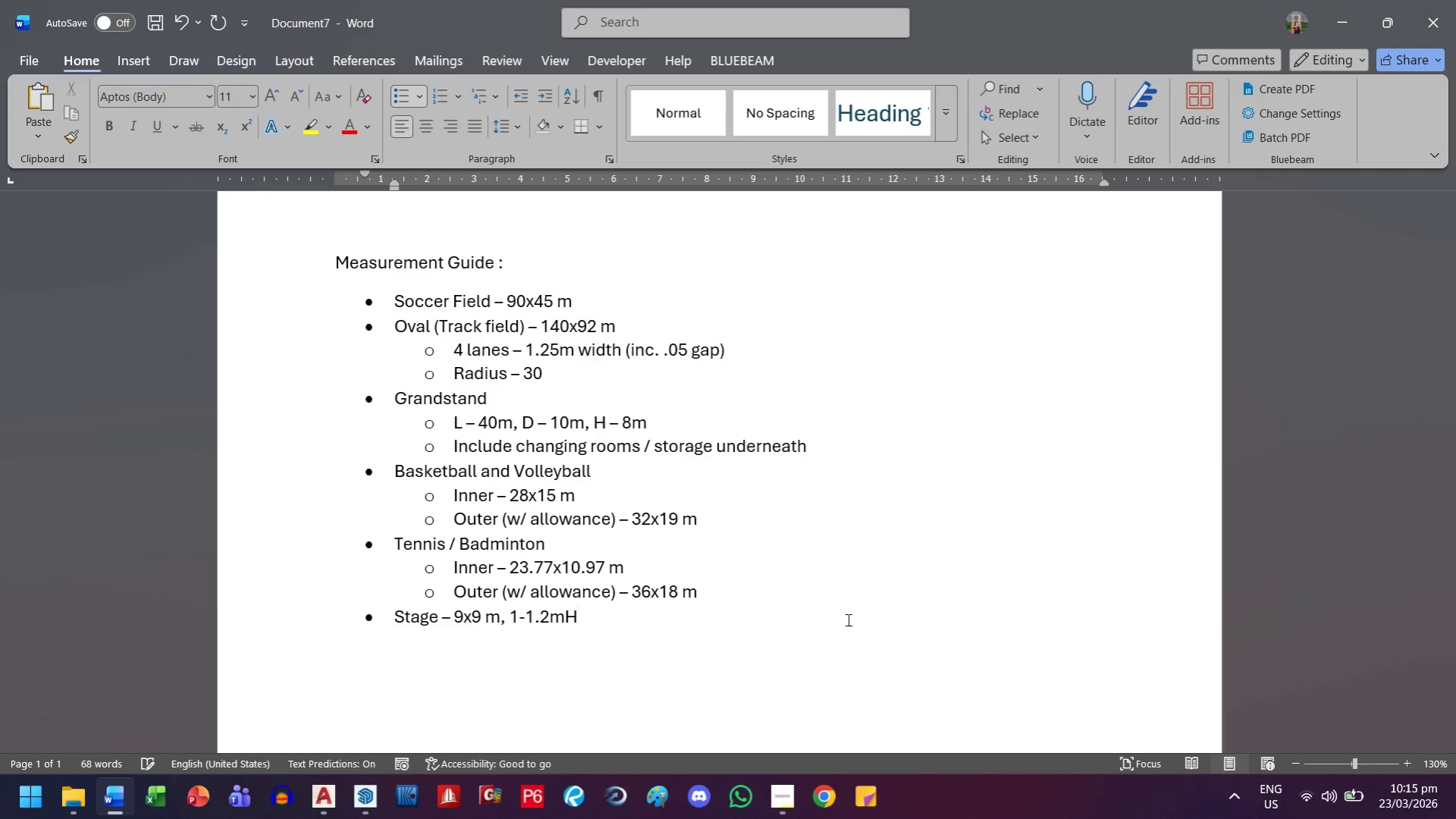 
key(ArrowLeft)
 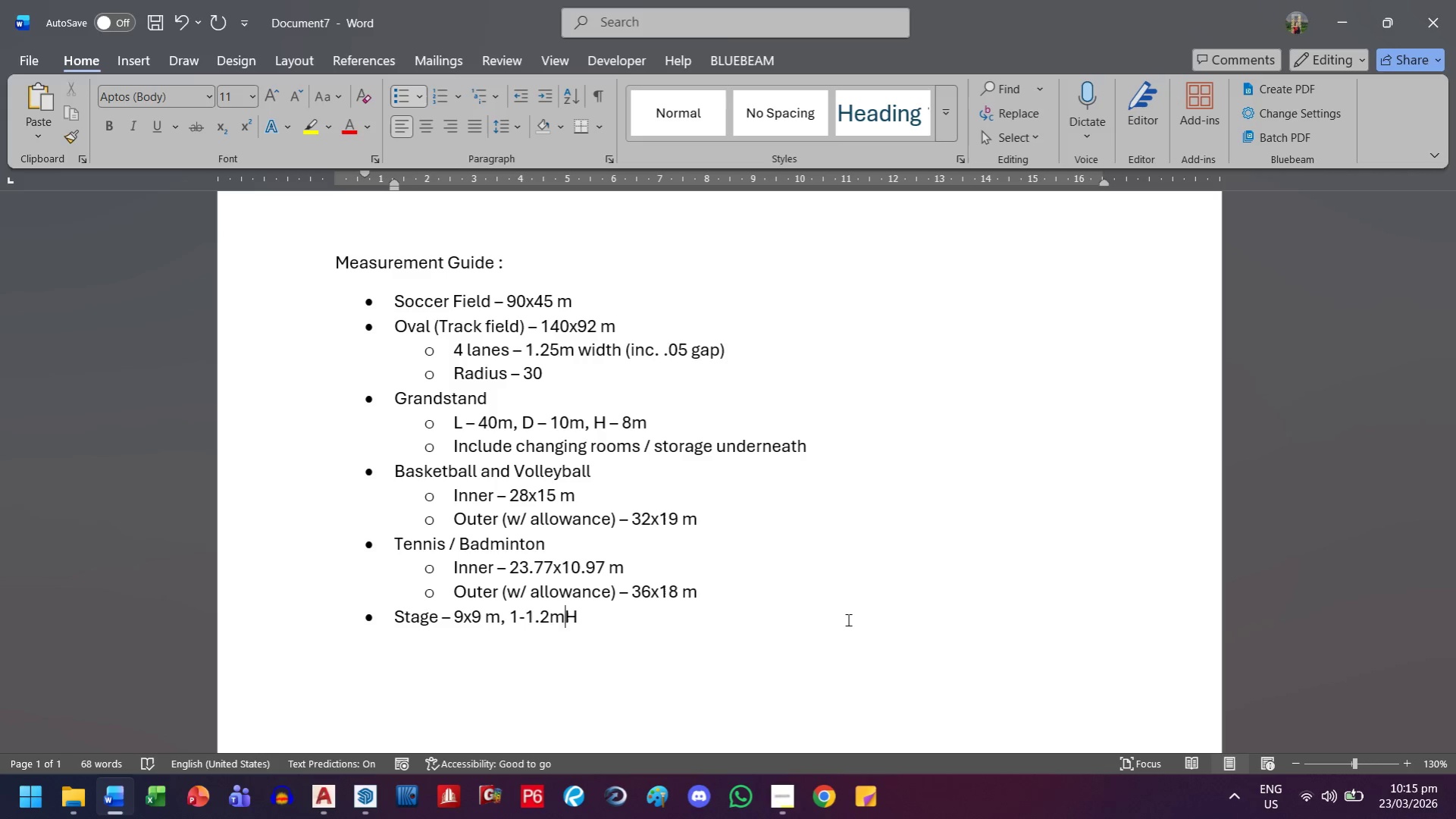 
key(ArrowLeft)
 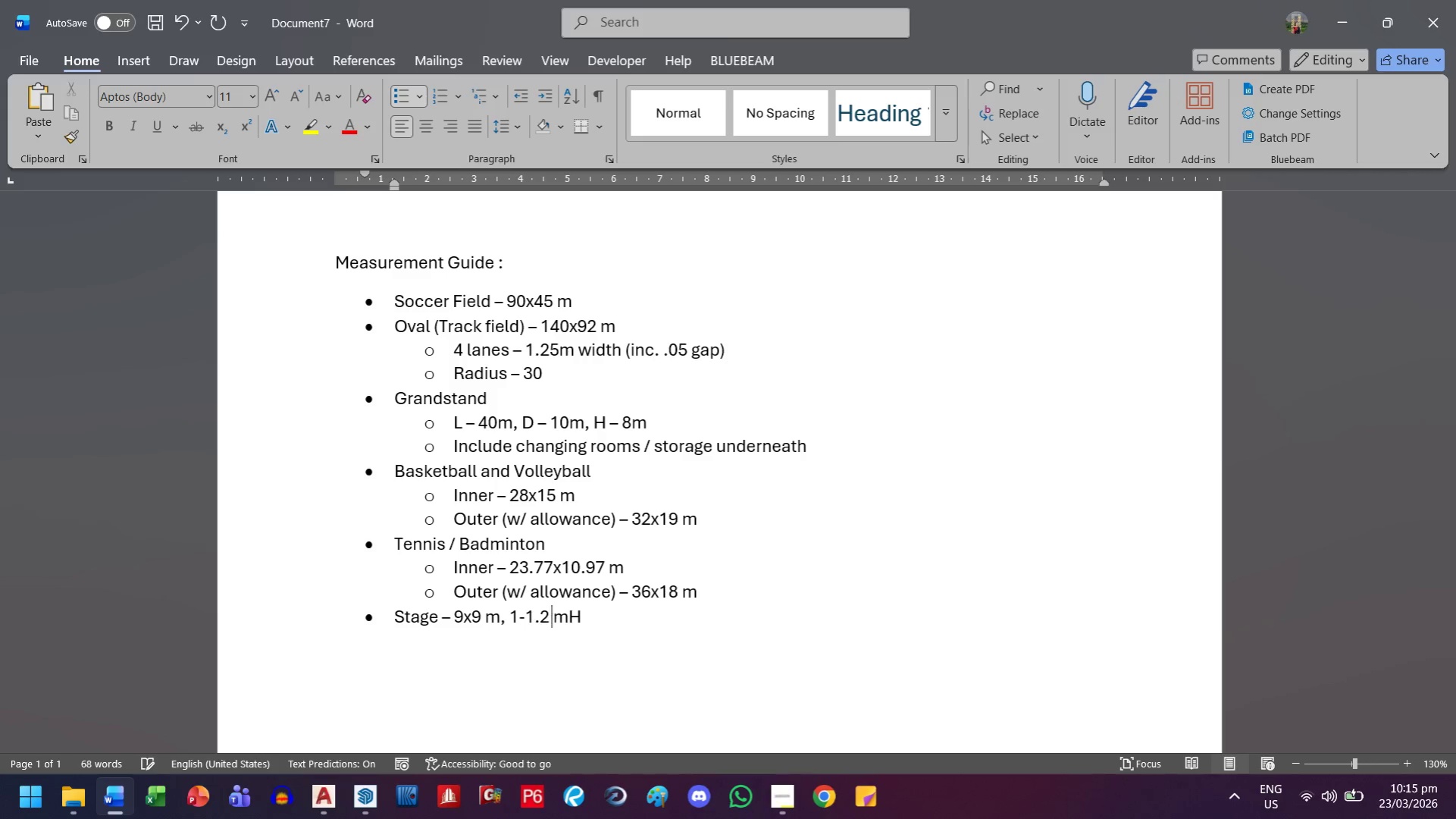 
key(Space)
 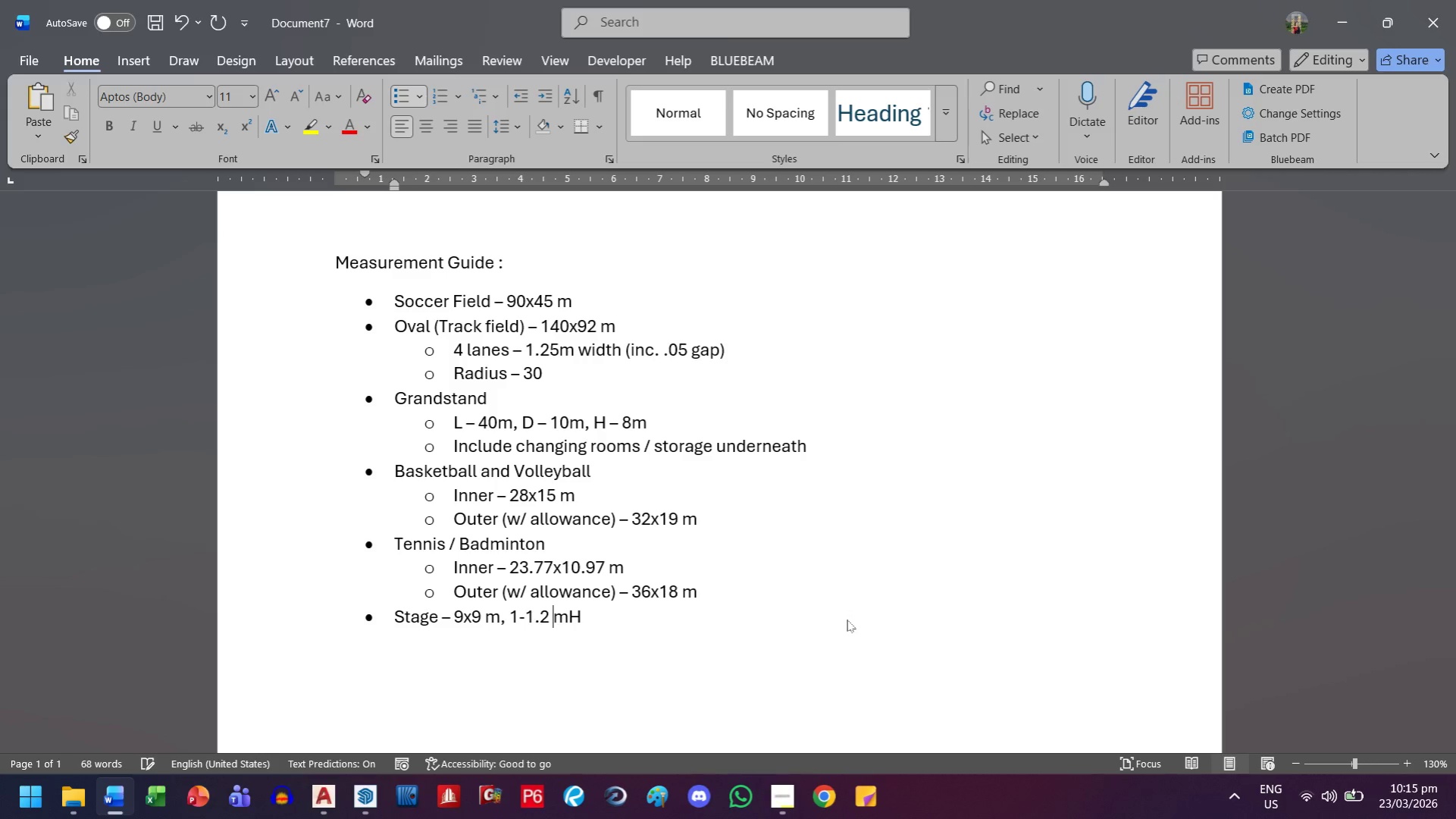 
key(ArrowRight)
 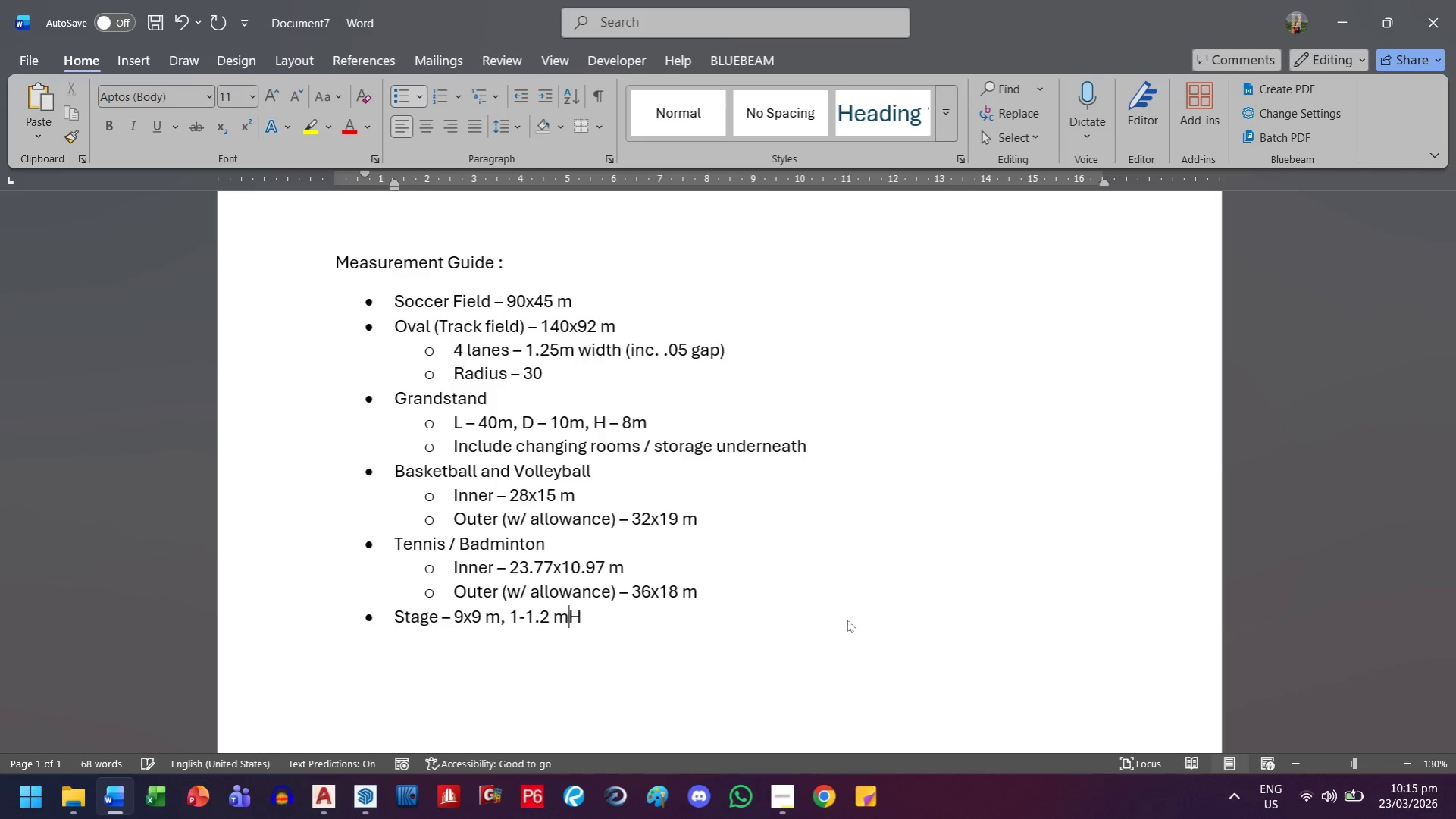 
key(ArrowRight)
 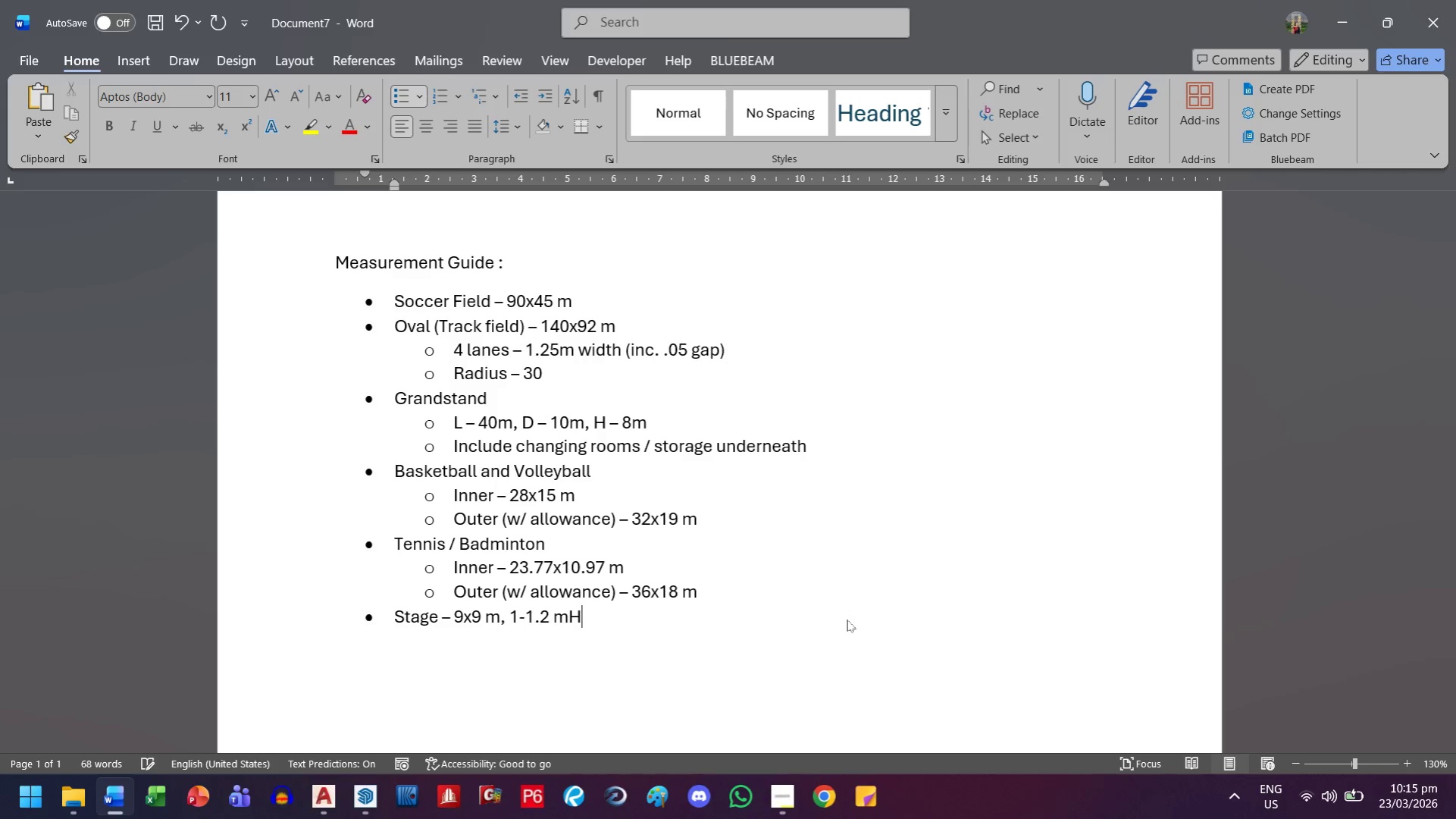 
key(ArrowRight)
 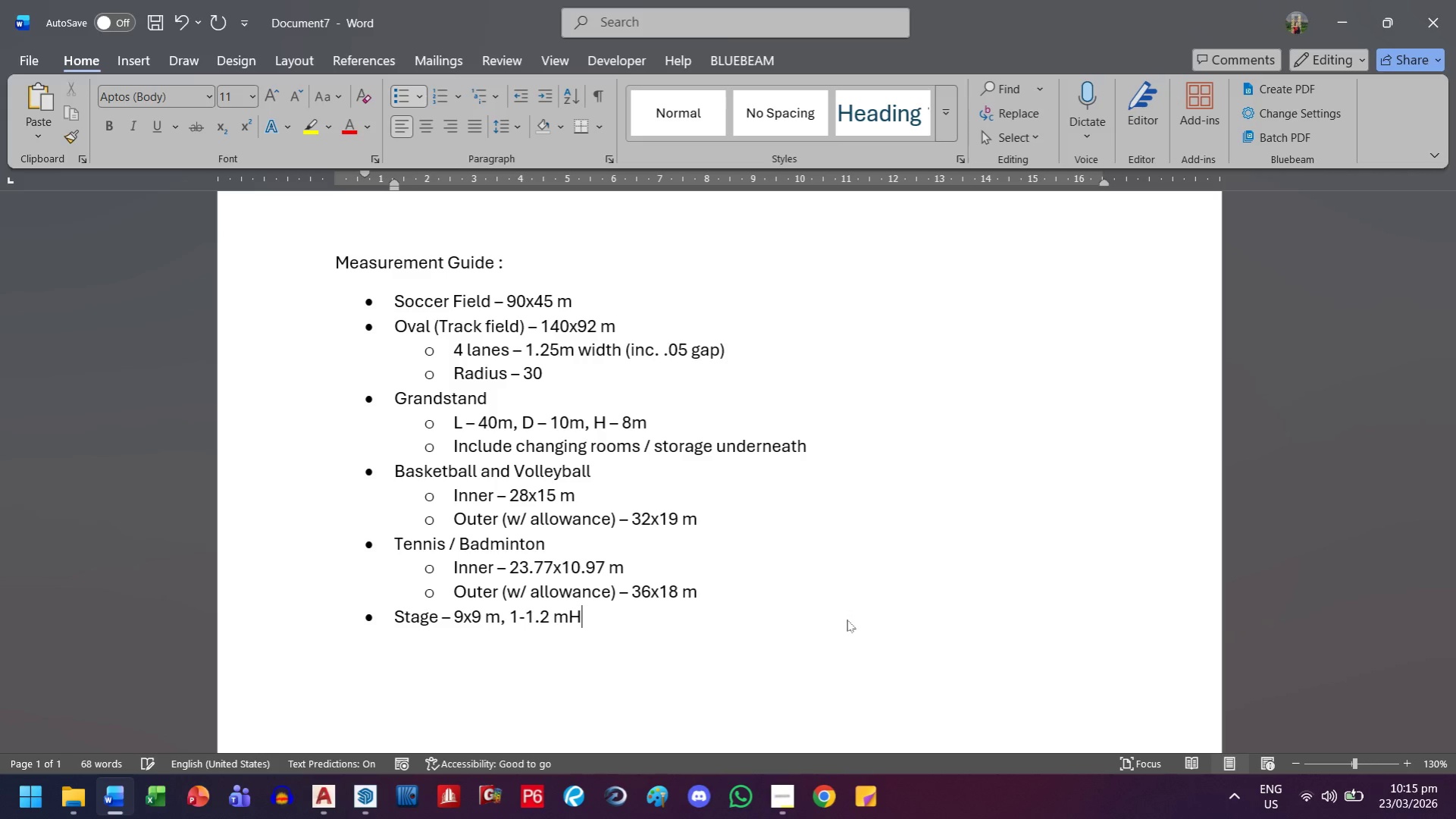 
key(Enter)
 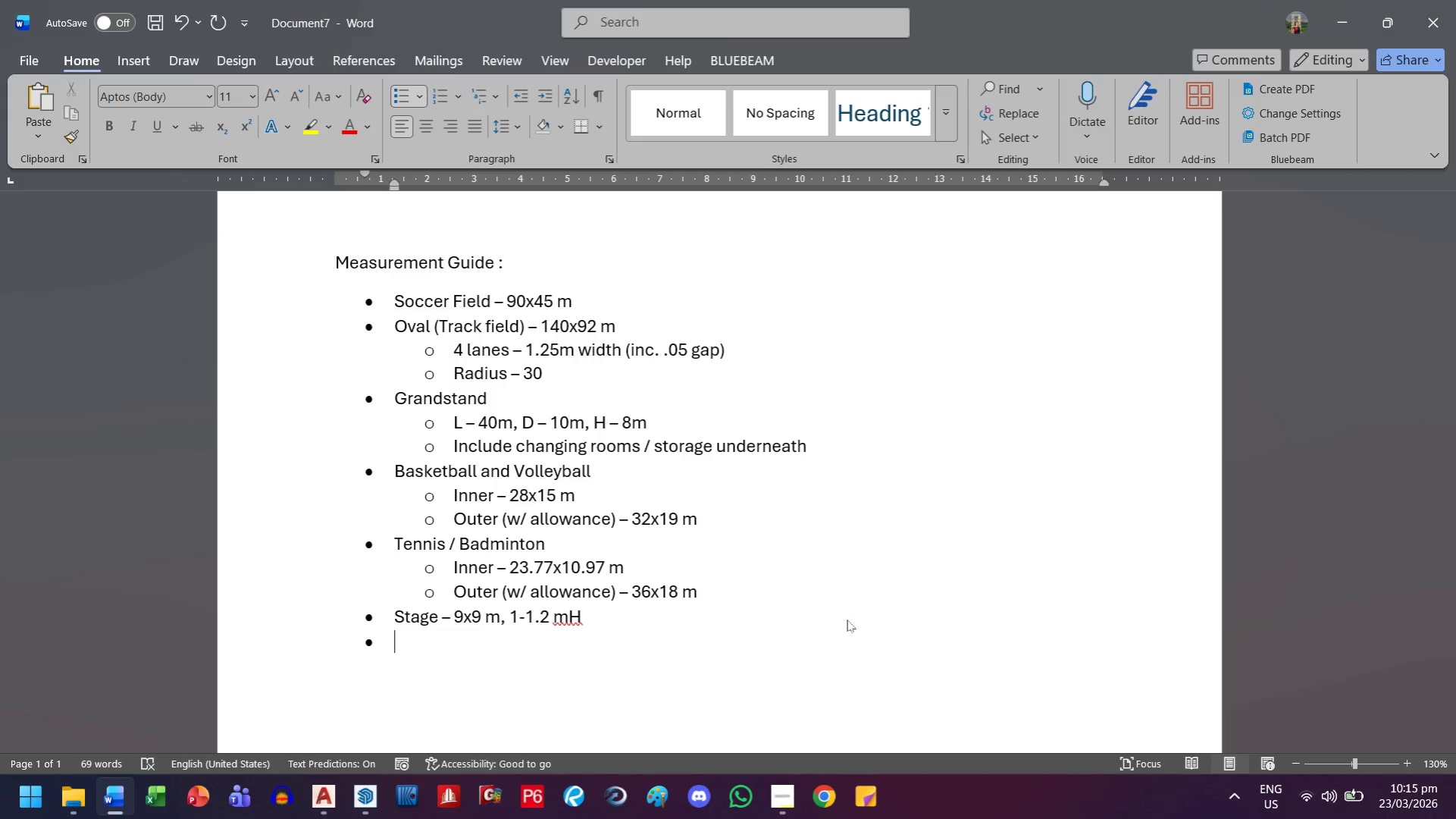 
type(Changing rooms)
key(Backspace)
key(Backspace)
key(Backspace)
key(Backspace)
key(Backspace)
type(Roos)
key(Backspace)
type(ms - 8x6 m)
 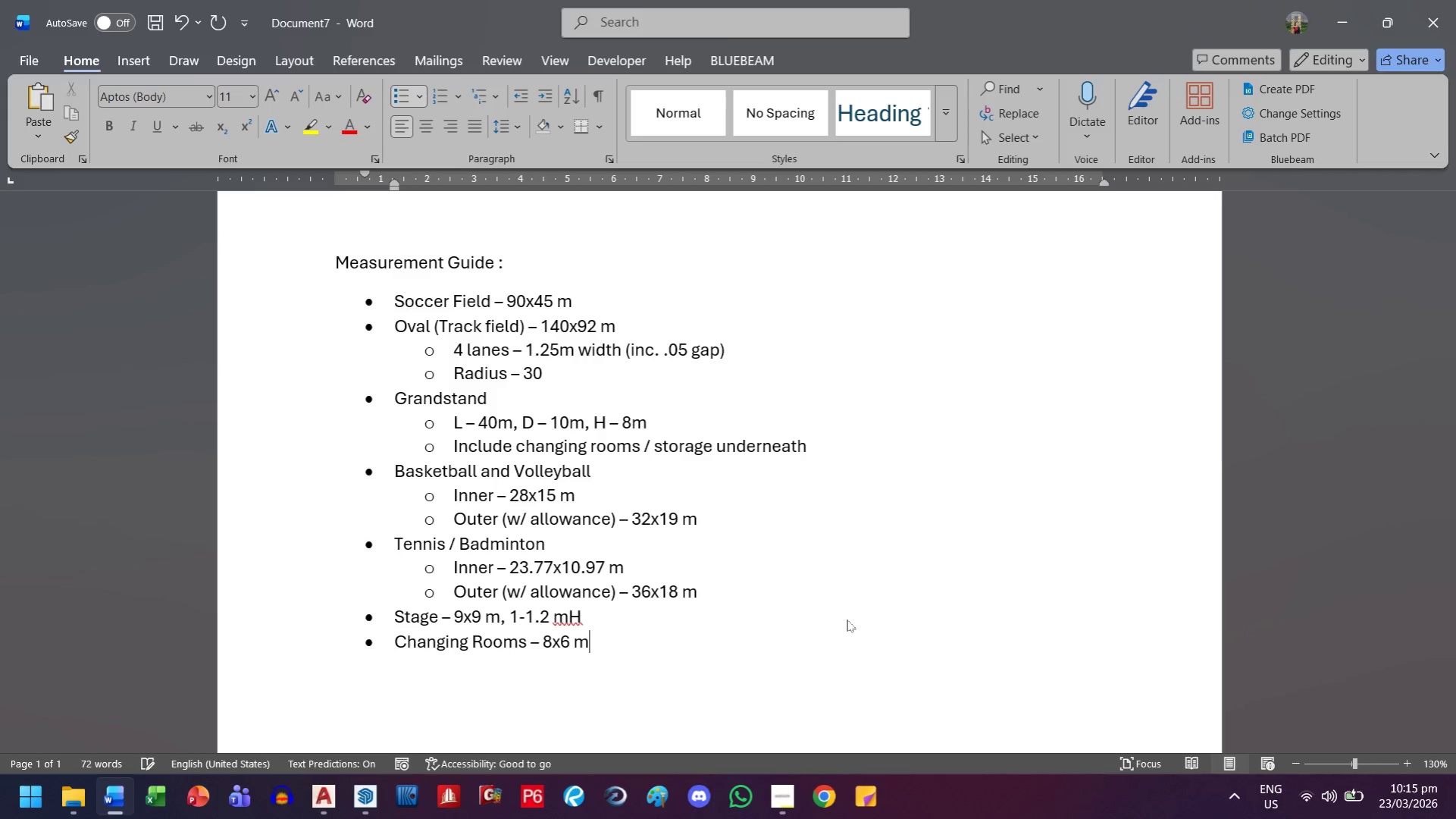 
key(Enter)
 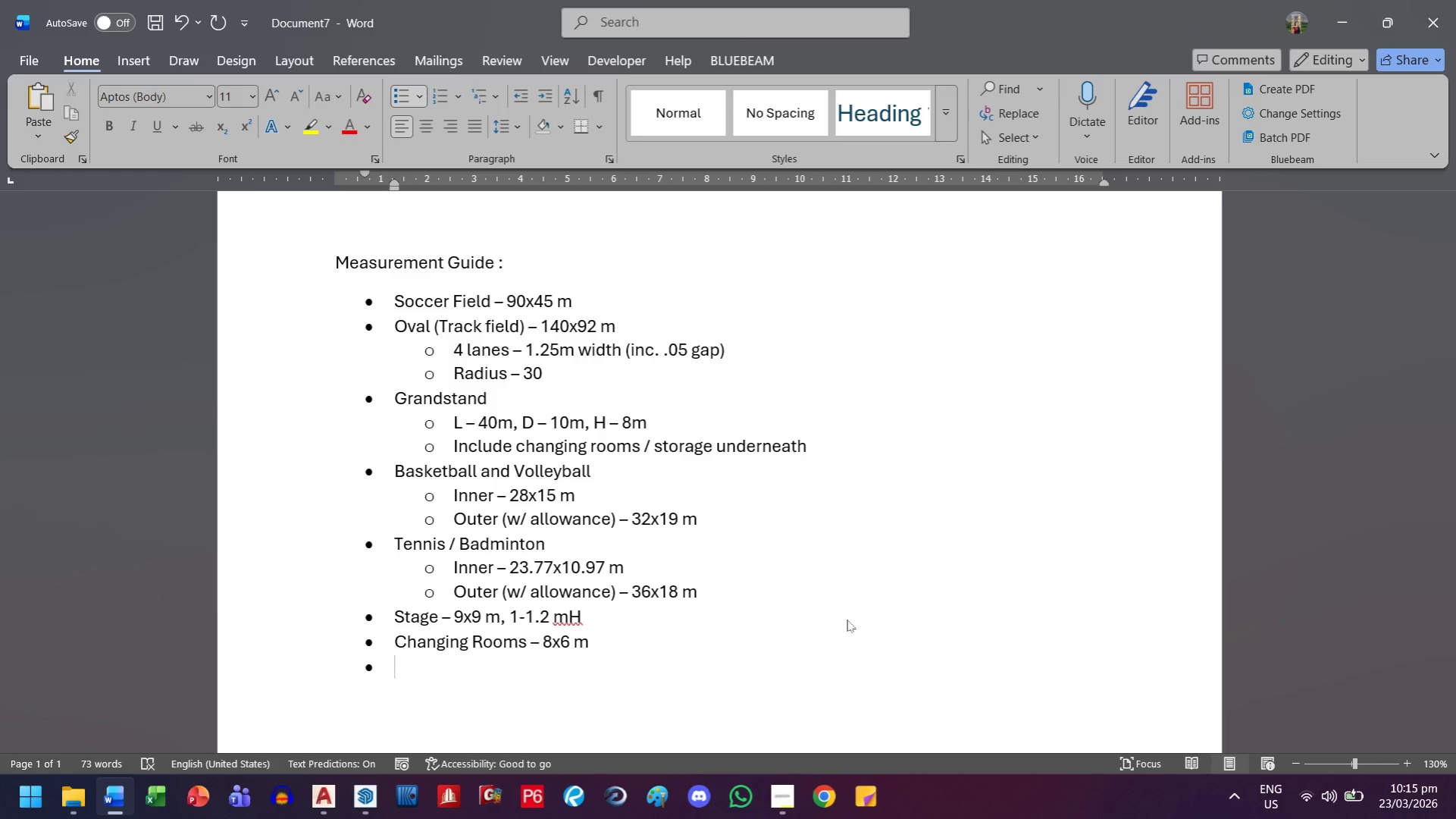 
type(Benches - be places)
key(Backspace)
key(Backspace)
key(Backspace)
key(Backspace)
key(Backspace)
key(Backspace)
key(Backspace)
key(Backspace)
key(Backspace)
key(Backspace)
type( place every 15 to 20m)
 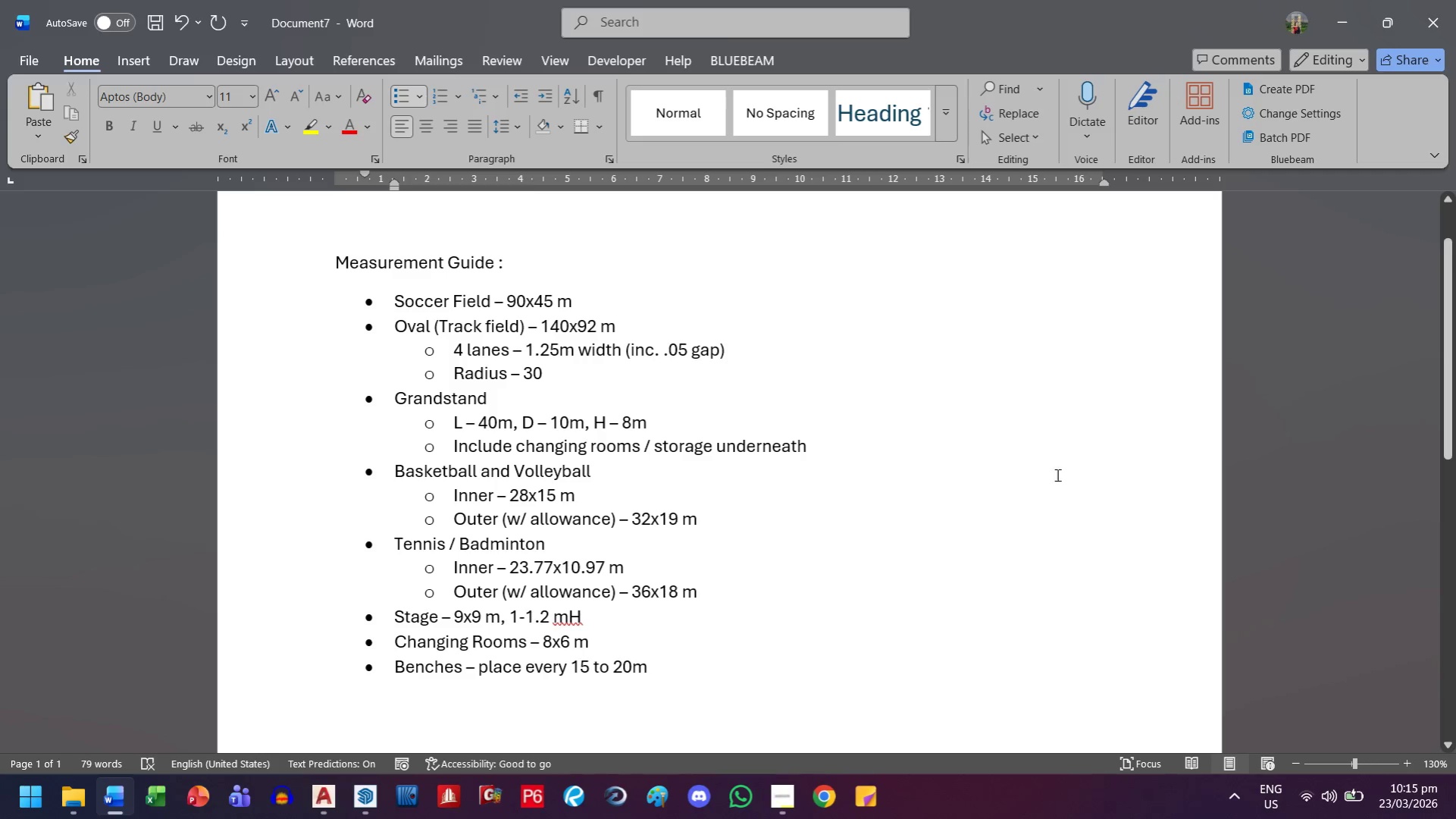 
key(Enter)
 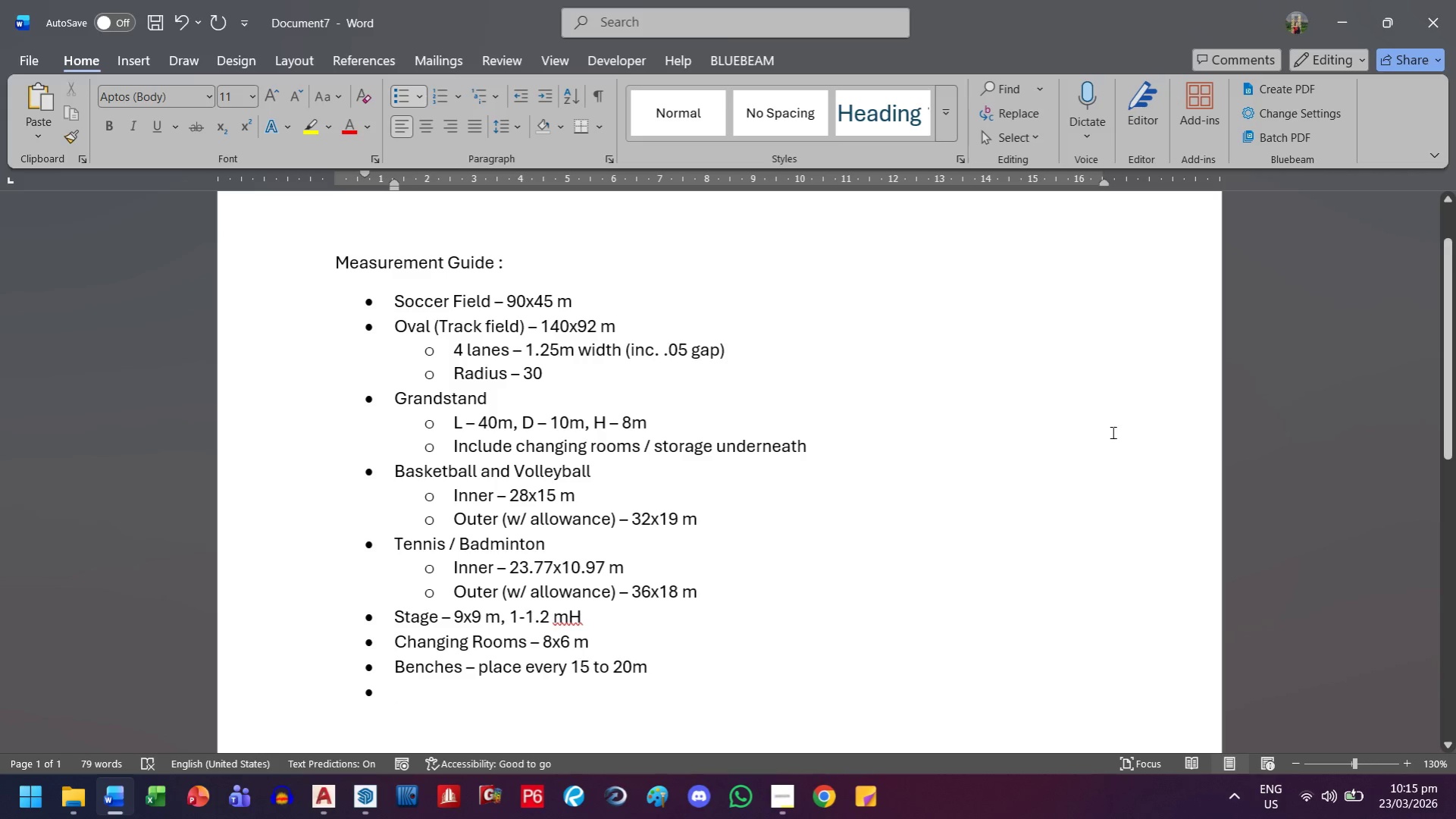 
type(Toiltes)
key(Backspace)
key(Backspace)
key(Backspace)
type(ets (ortable)
key(Backspace)
key(Backspace)
key(Backspace)
key(Backspace)
key(Backspace)
key(Backspace)
type(P)
key(Backspace)
key(Backspace)
type(Portable) - 1.2x1.2m)
 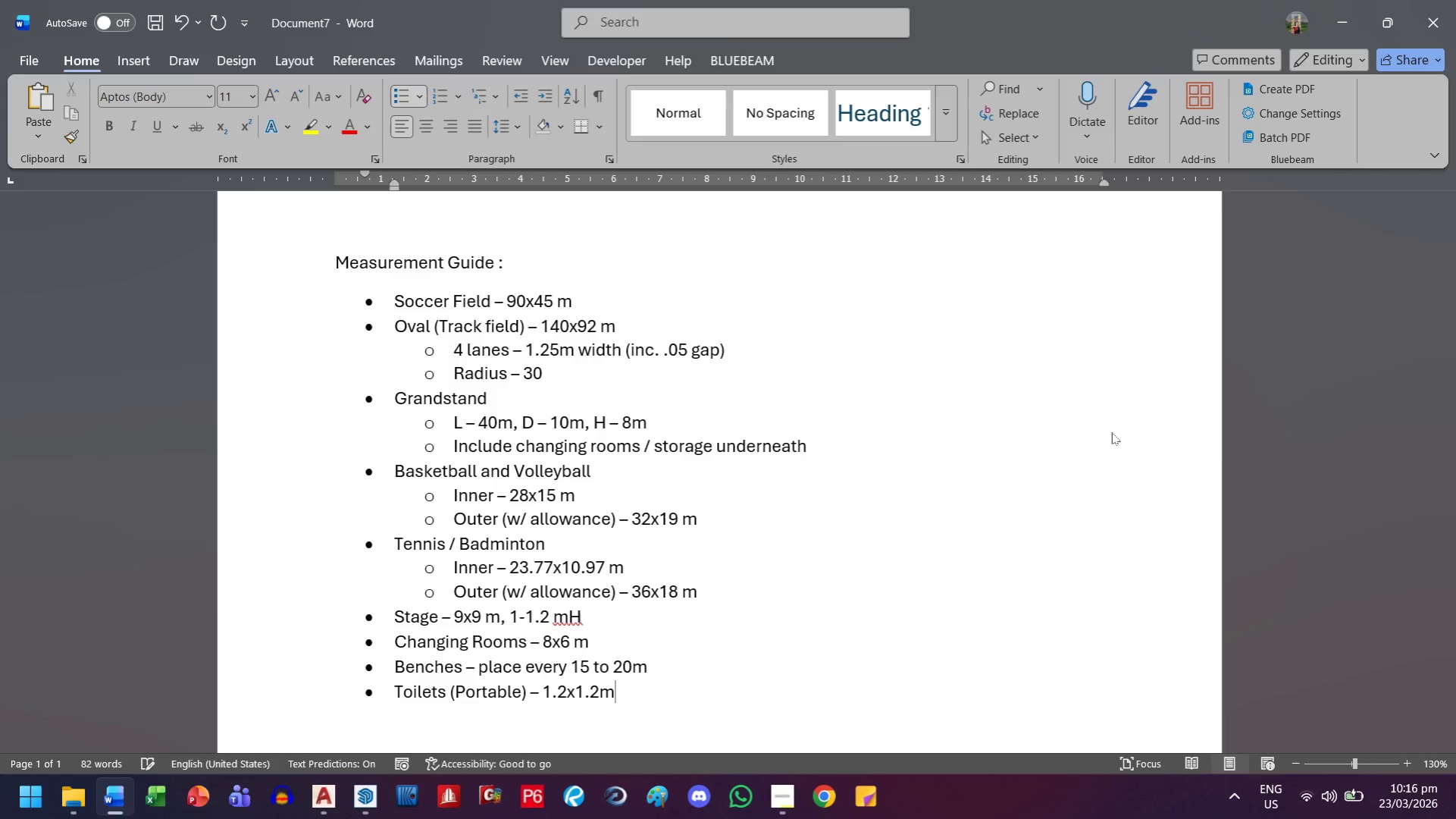 
key(ArrowLeft)
 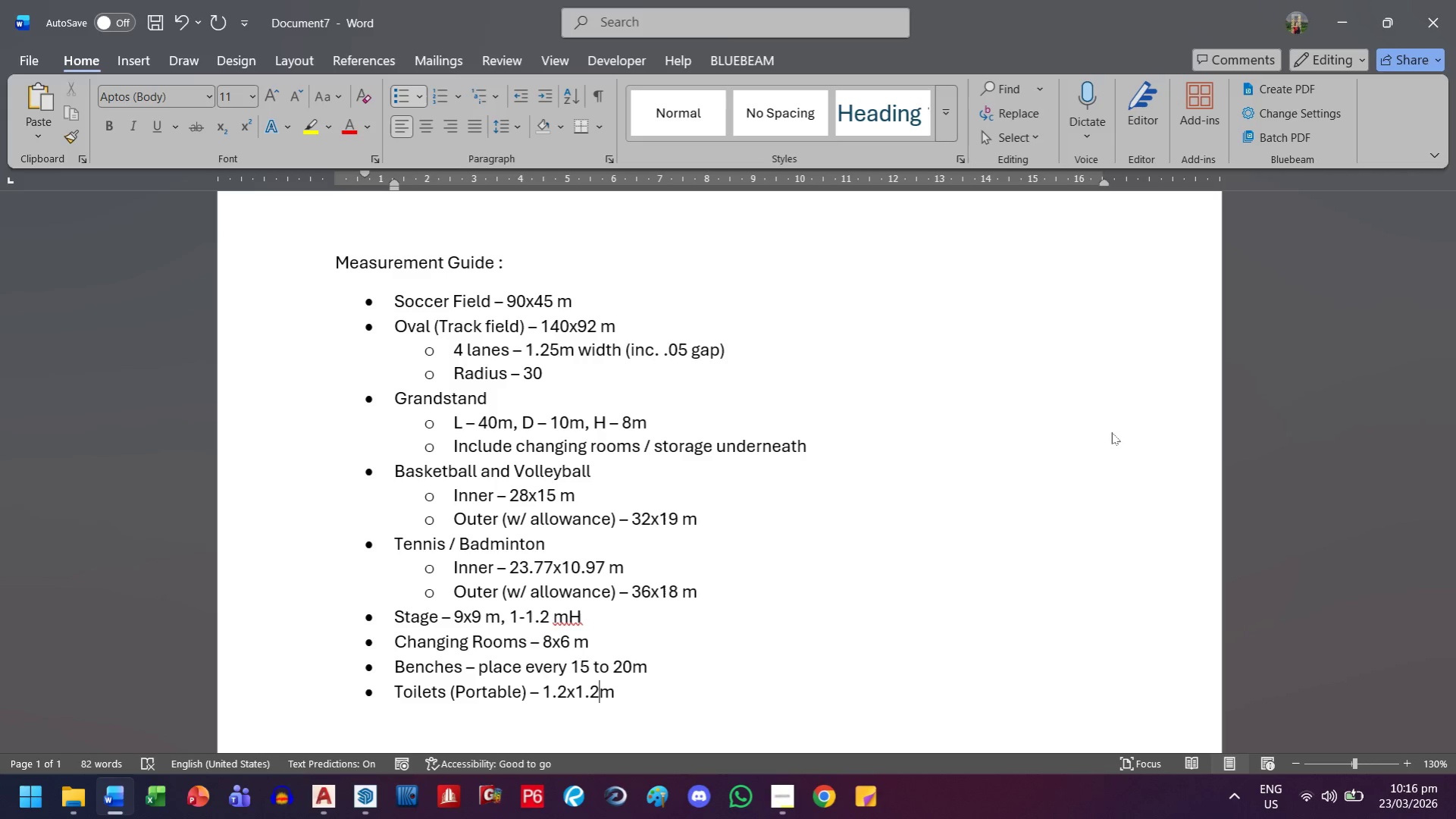 
key(Space)
 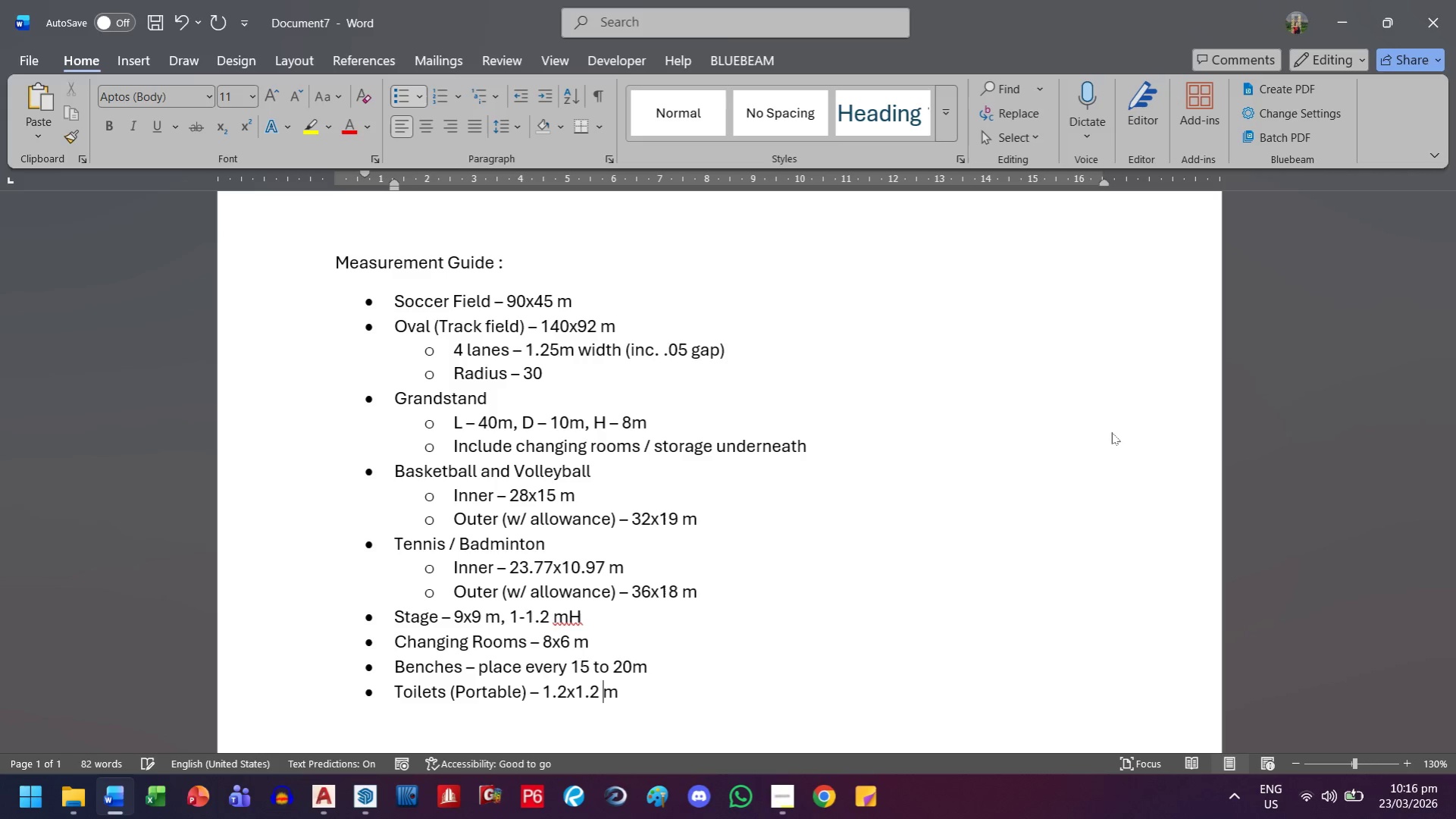 
key(ArrowRight)
 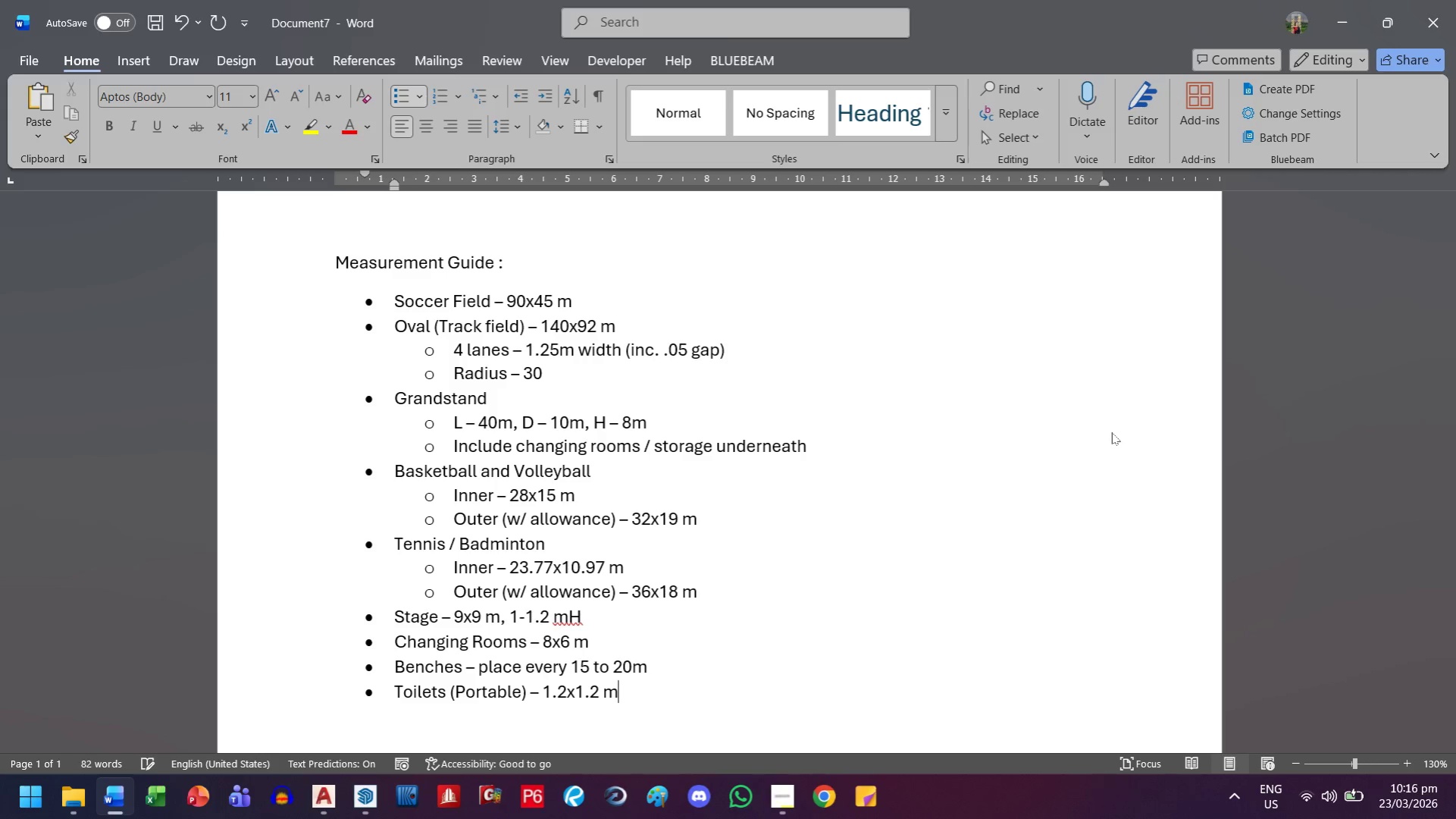 
key(Enter)
 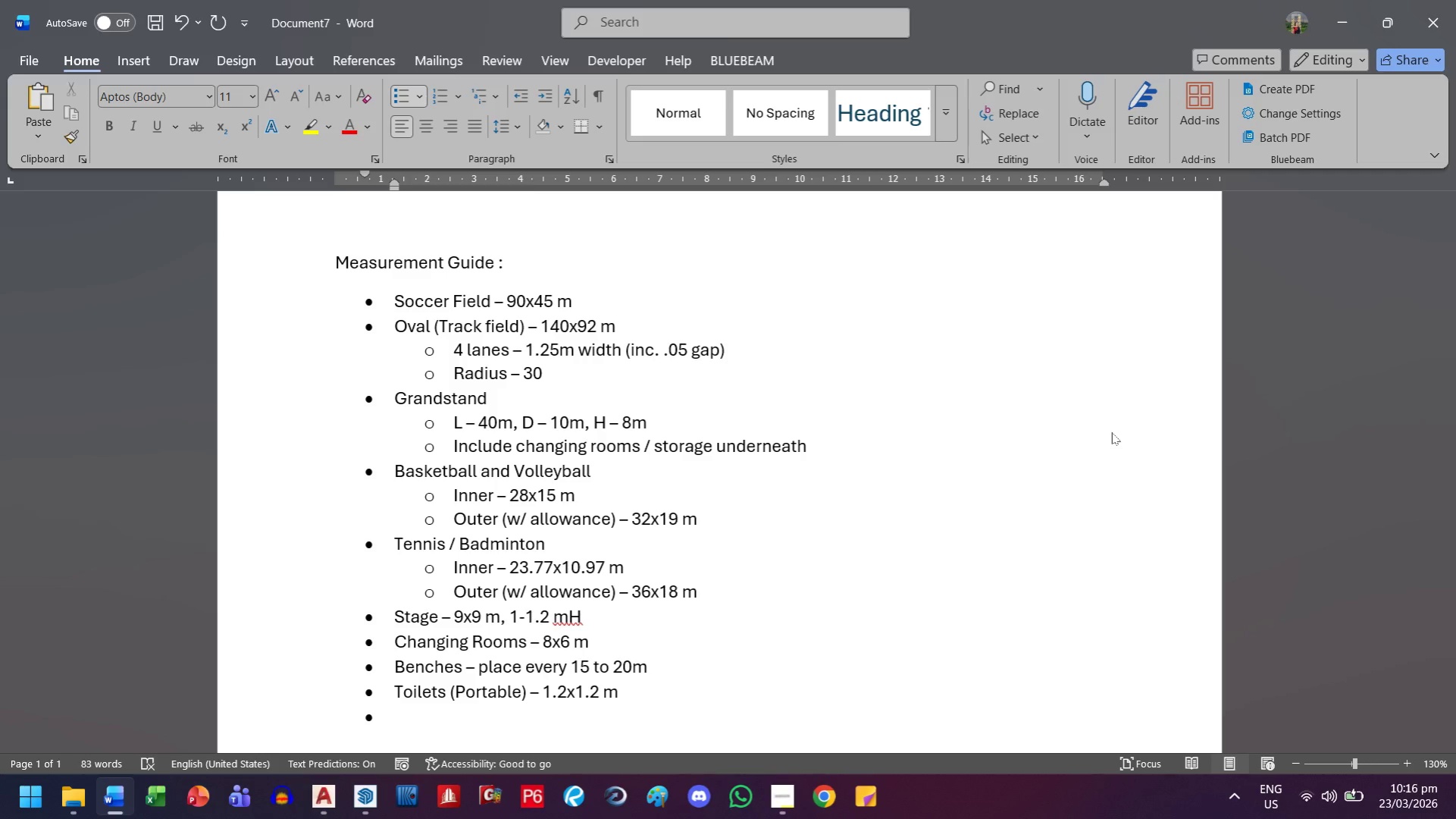 
wait(5.44)
 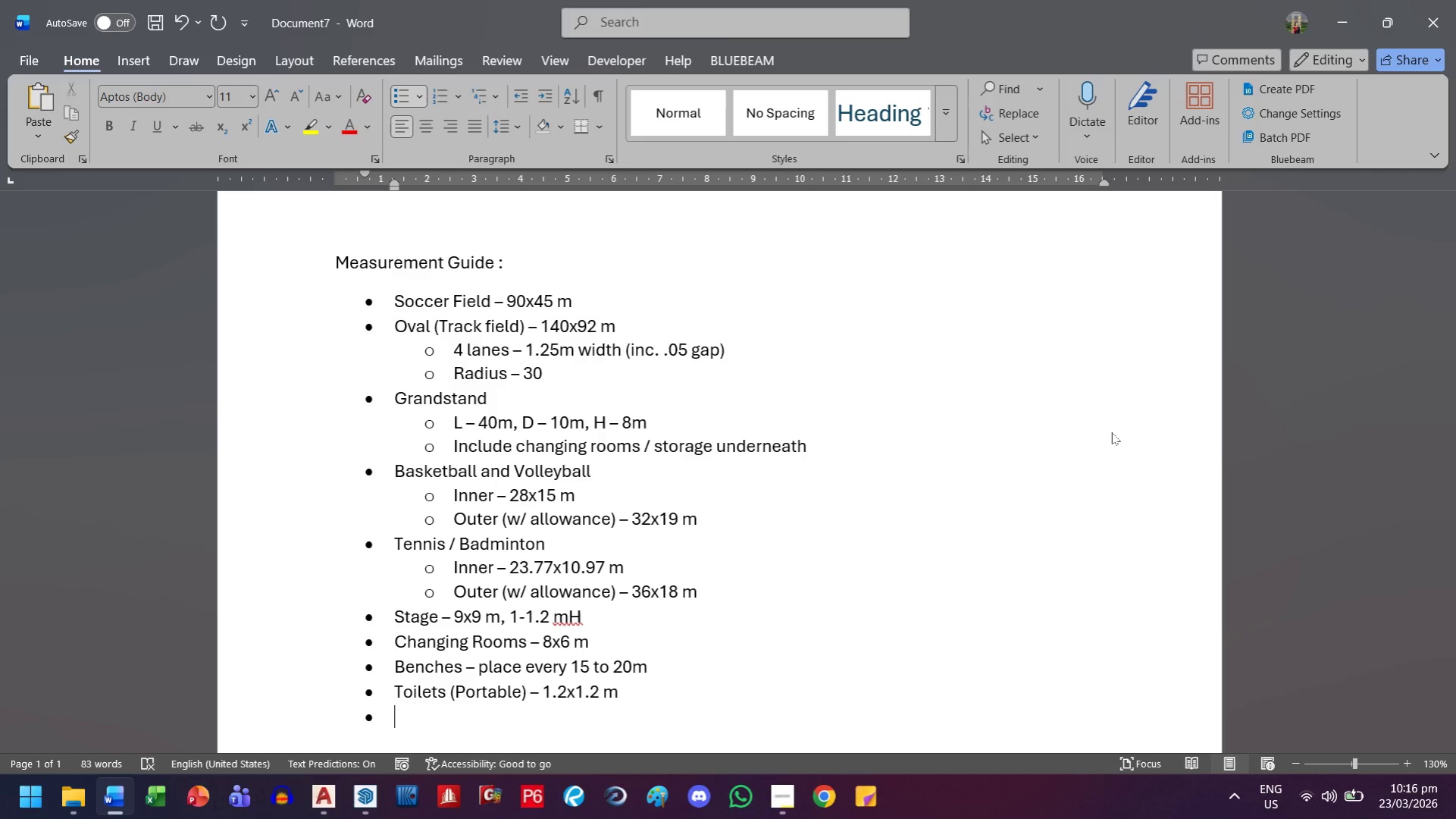 
type(Parking - 2..)
key(Backspace)
type(5)
key(Backspace)
type(5x5 m)